 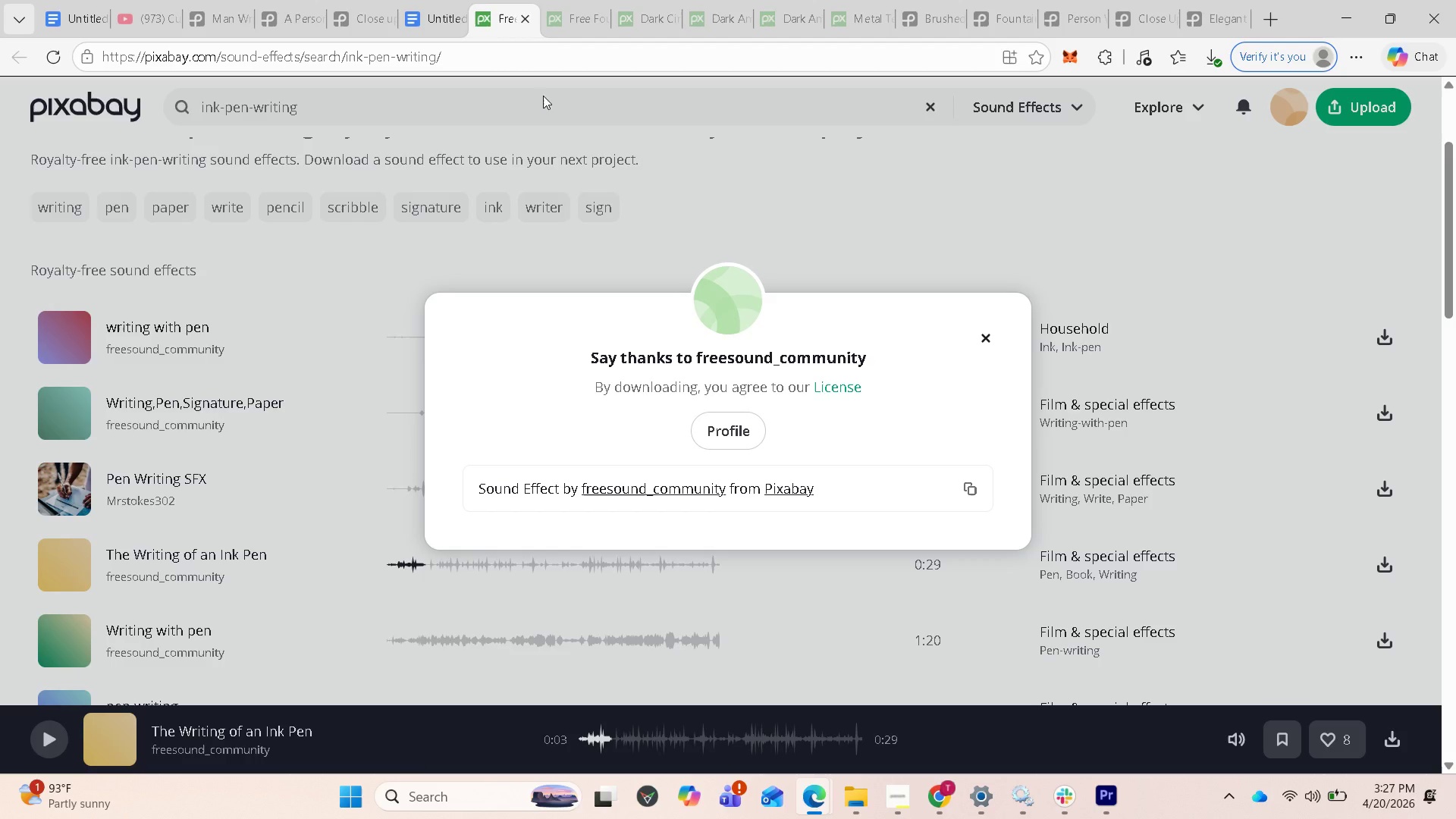 
left_click([568, 25])
 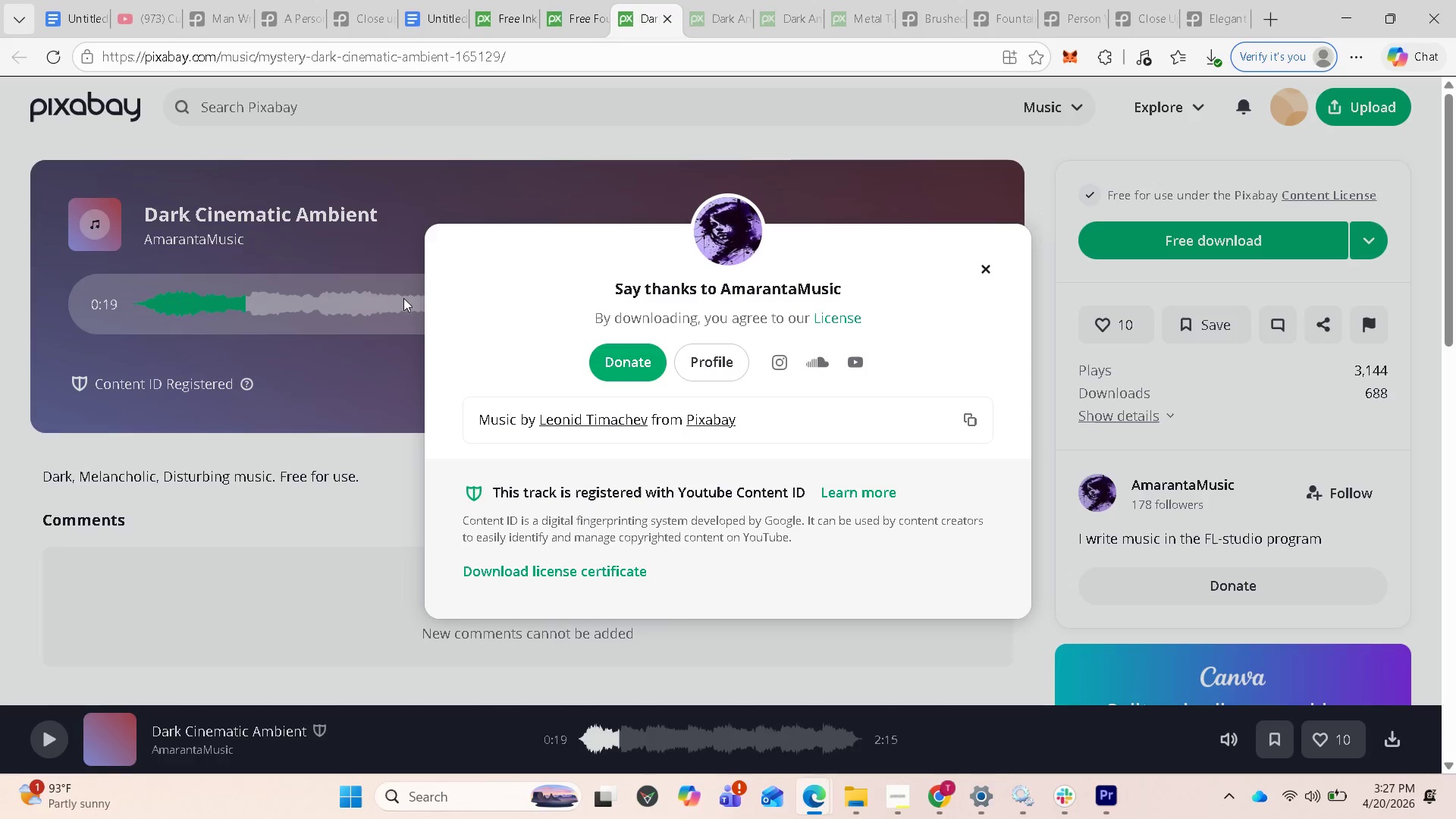 
wait(5.22)
 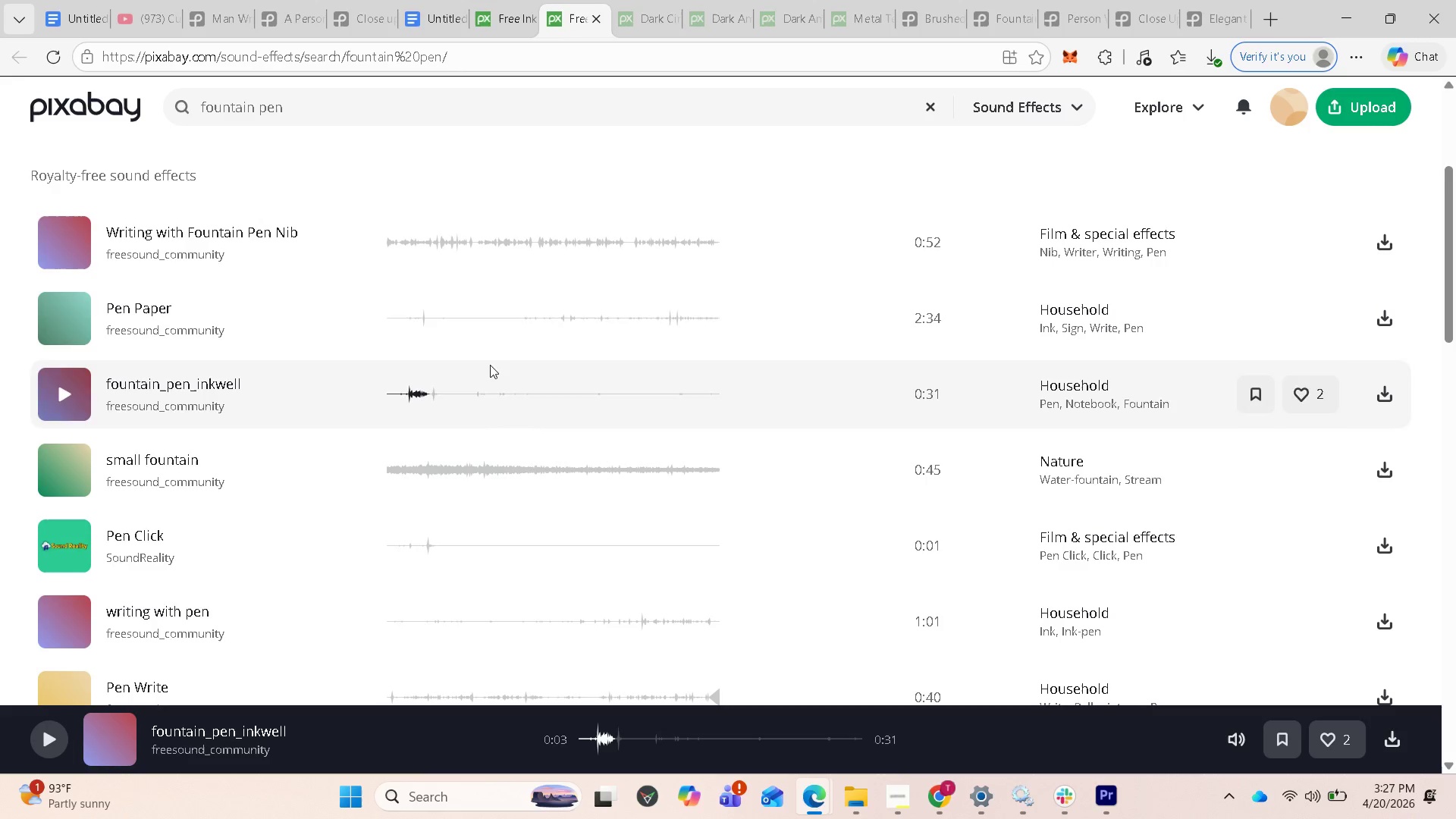 
scroll: coordinate [218, 438], scroll_direction: down, amount: 6.0
 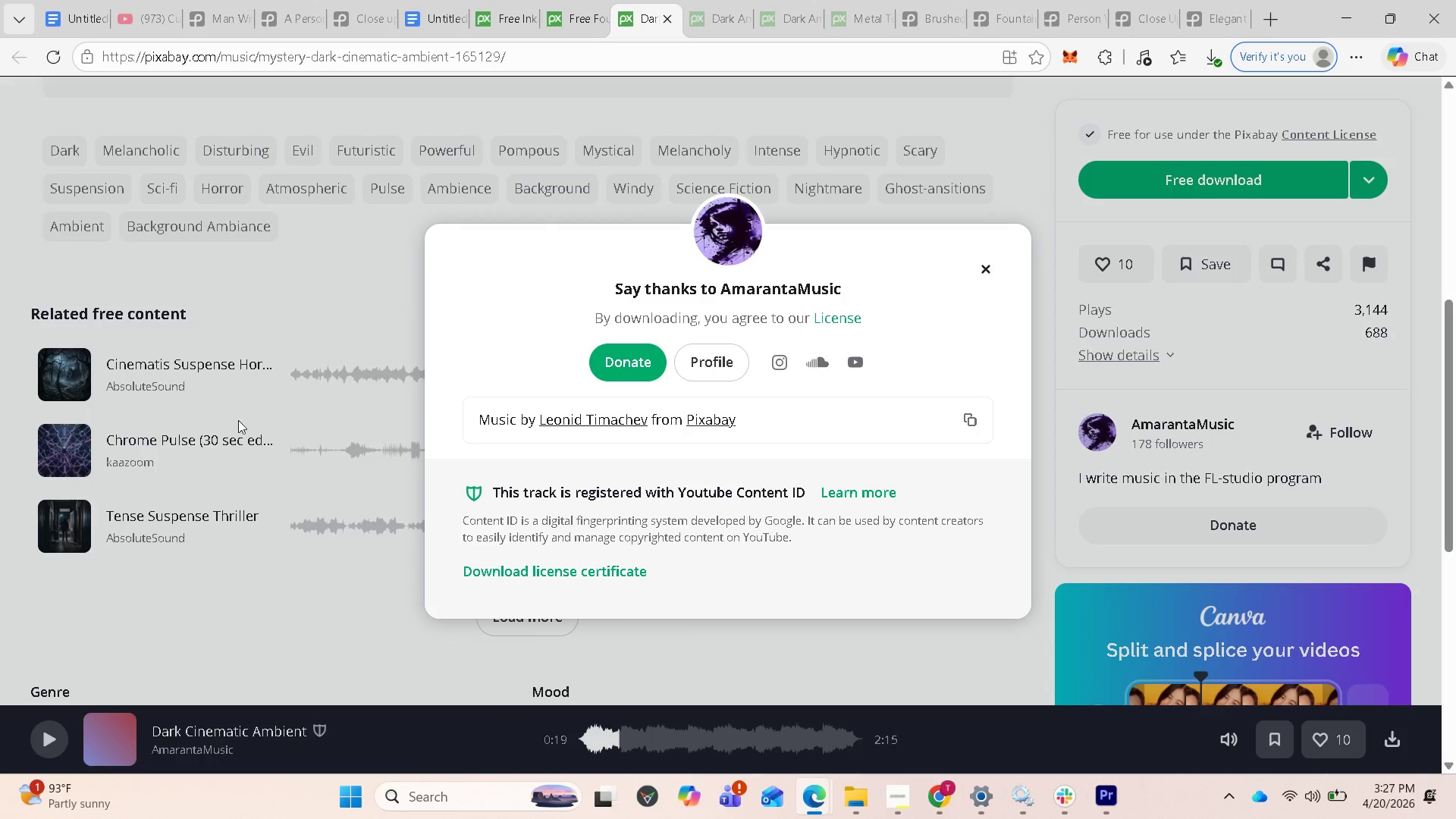 
scroll: coordinate [264, 368], scroll_direction: up, amount: 3.0
 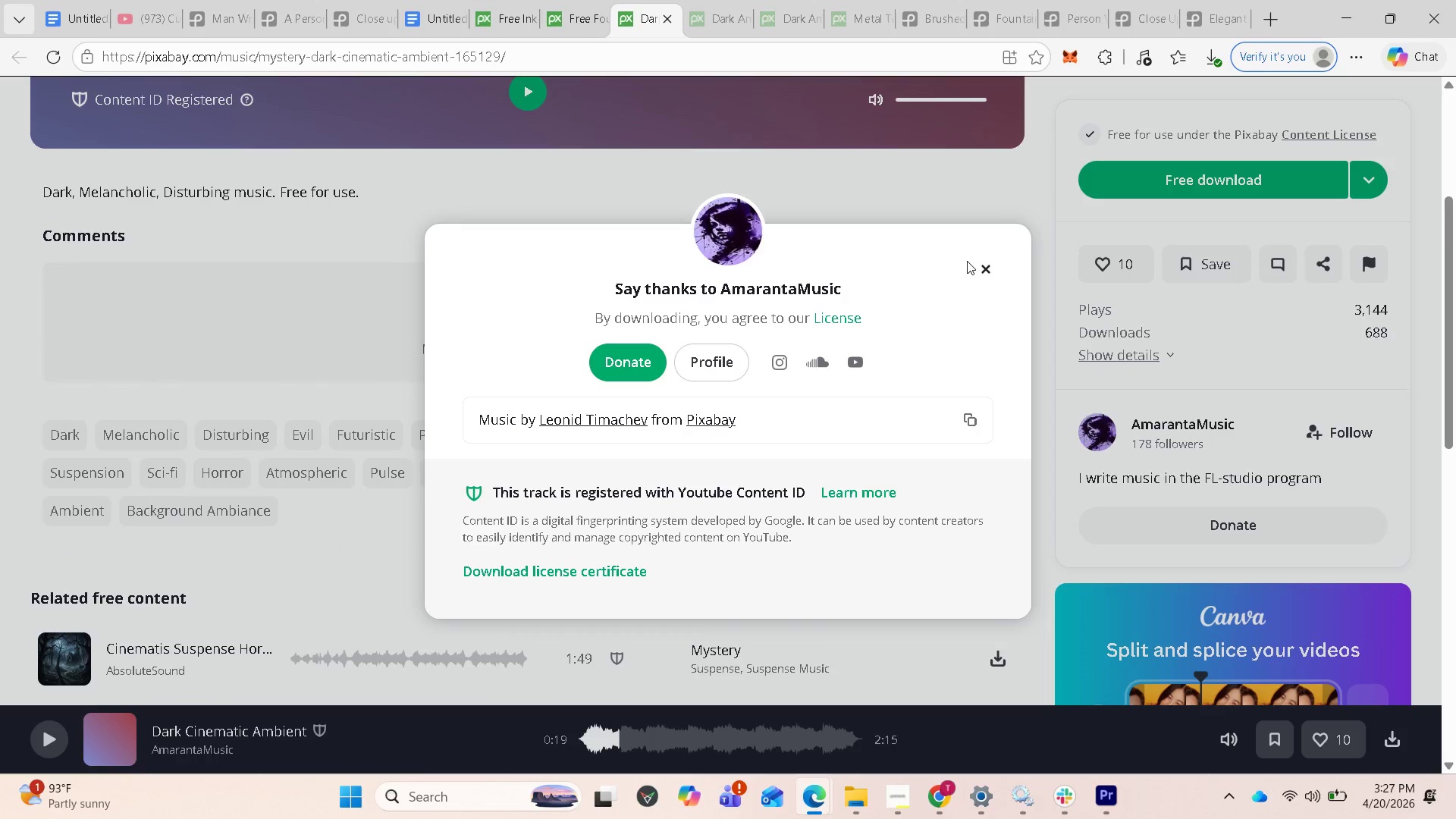 
left_click([984, 266])
 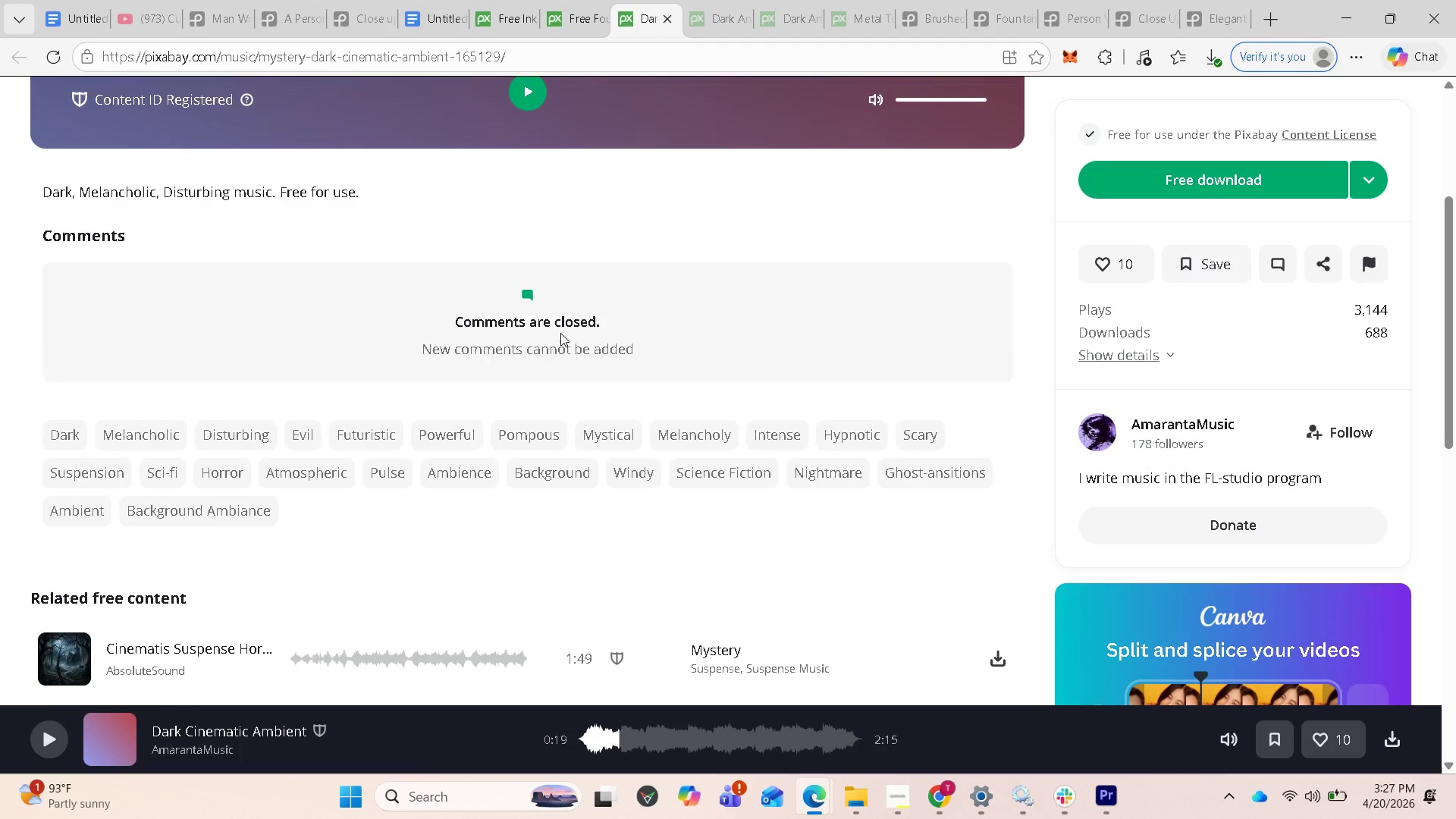 
scroll: coordinate [539, 335], scroll_direction: up, amount: 3.0
 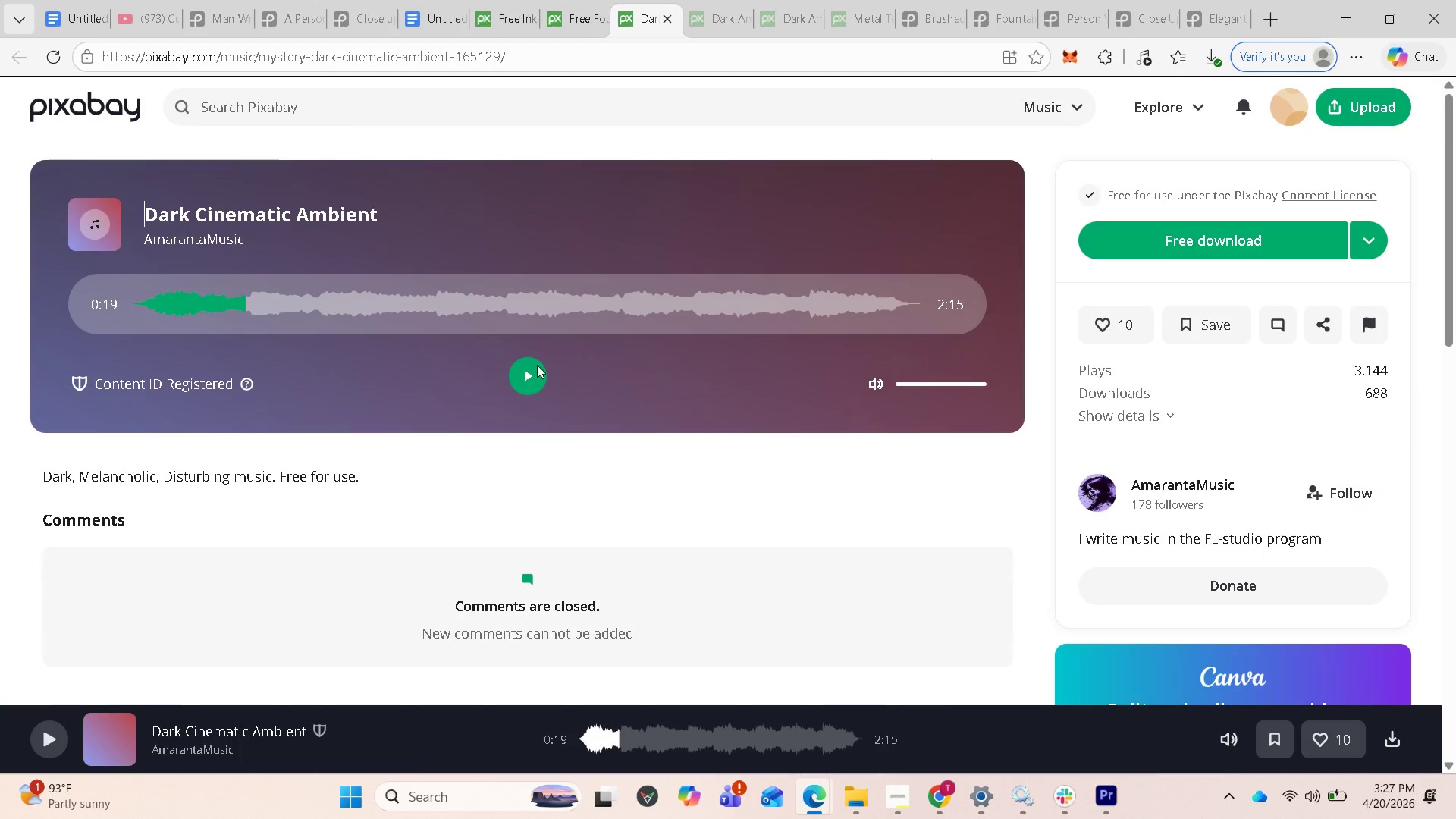 
left_click([537, 381])
 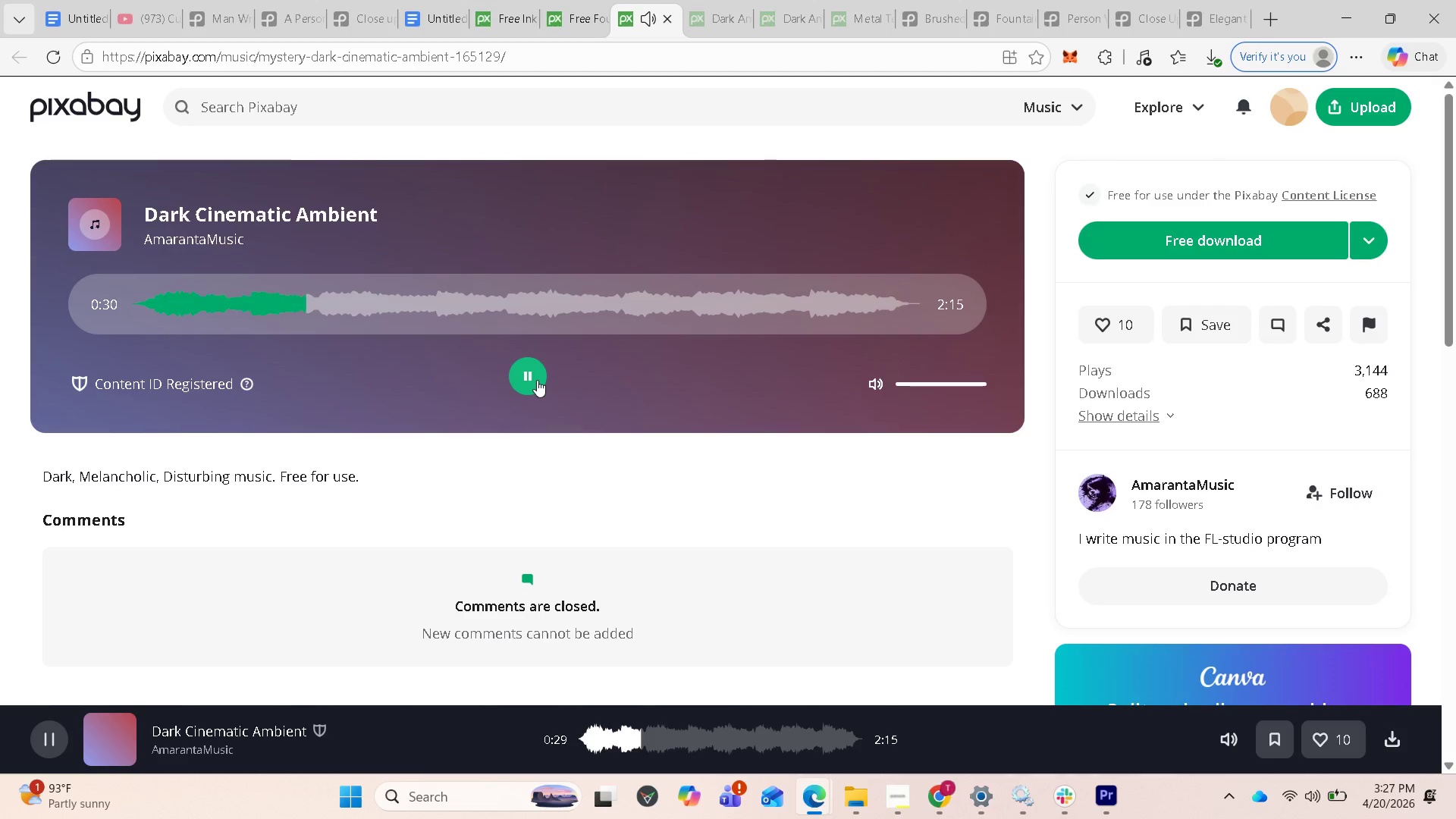 
wait(15.74)
 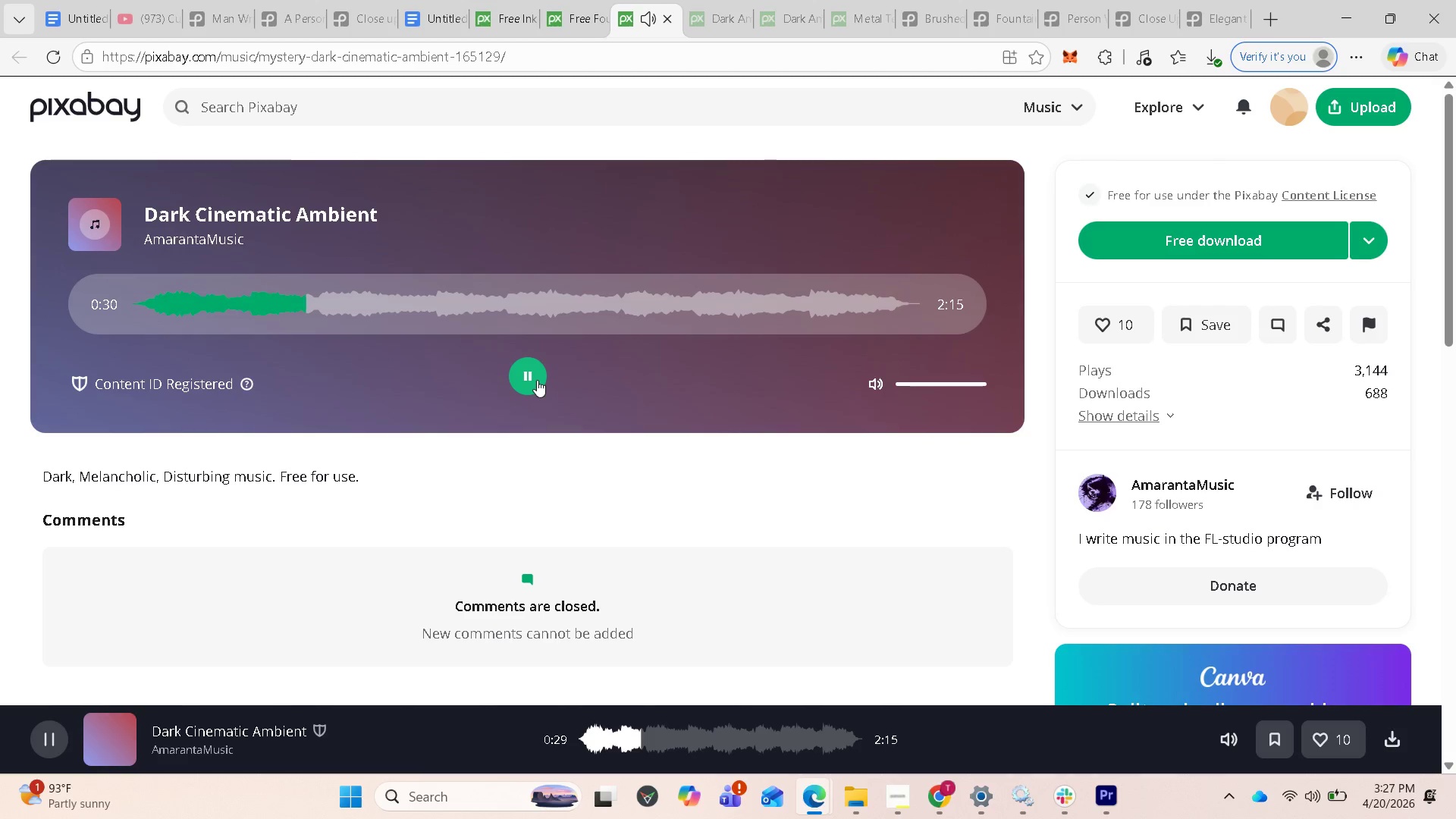 
left_click([537, 380])
 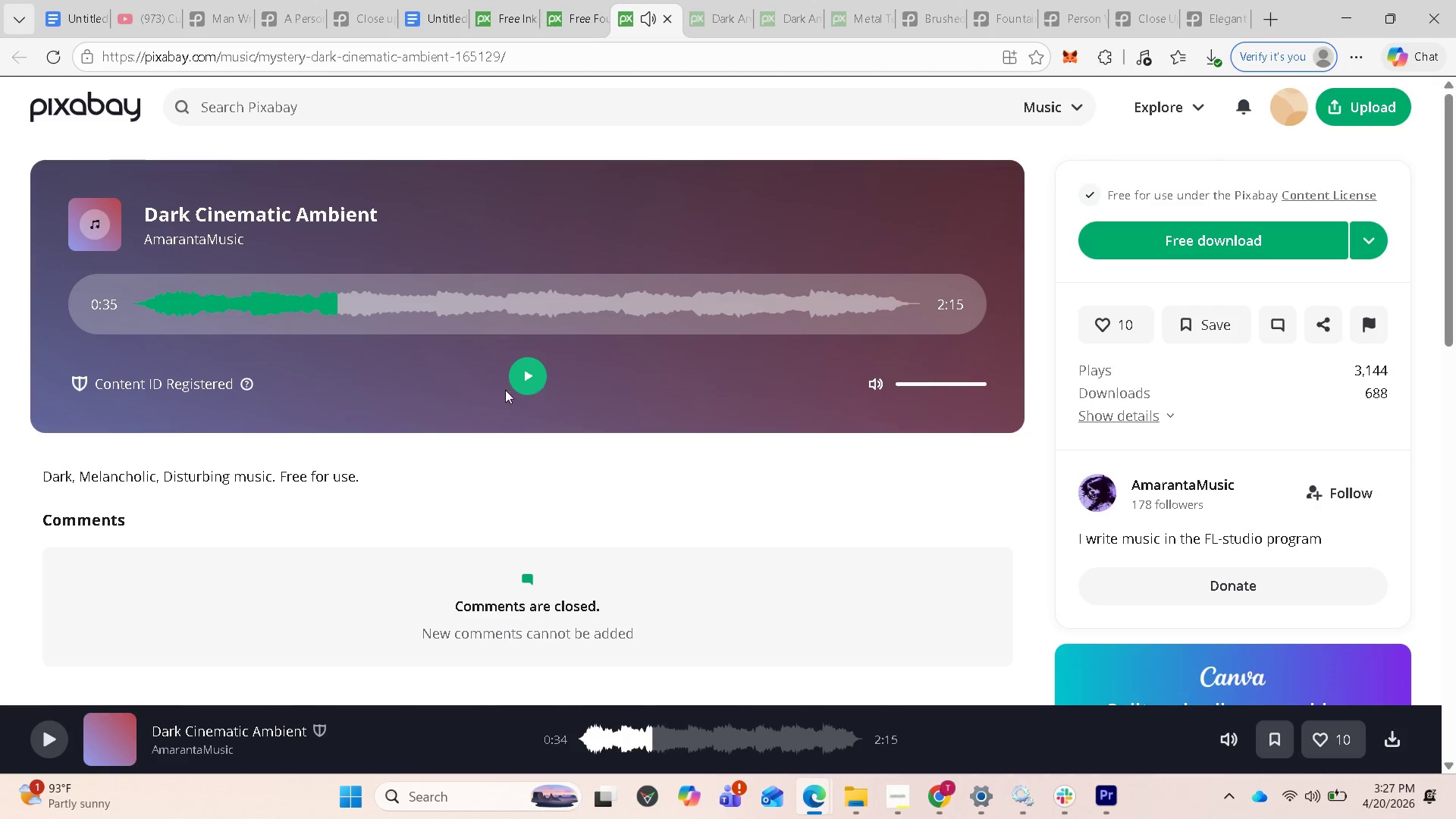 
scroll: coordinate [316, 447], scroll_direction: down, amount: 6.0
 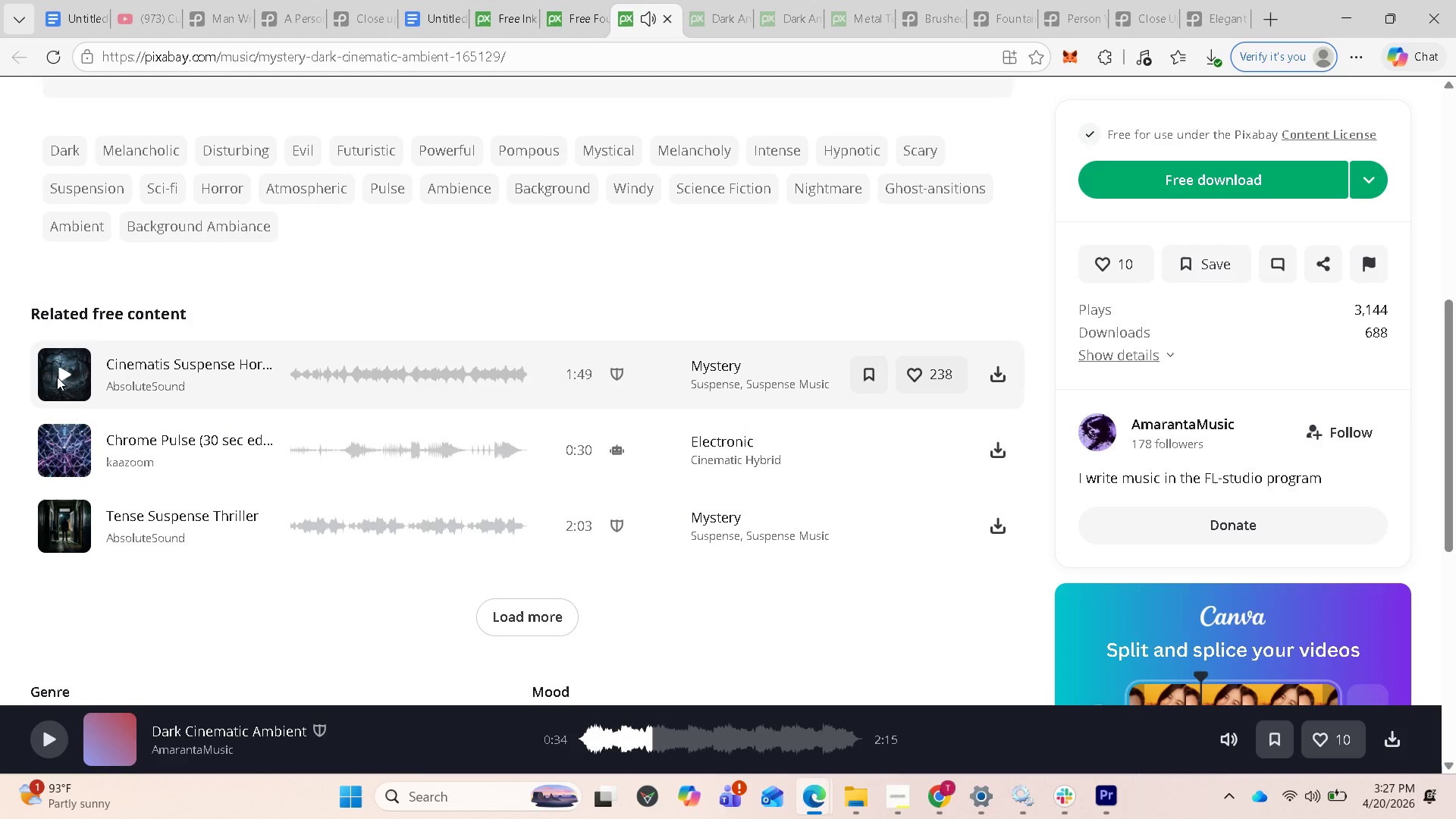 
left_click([57, 375])
 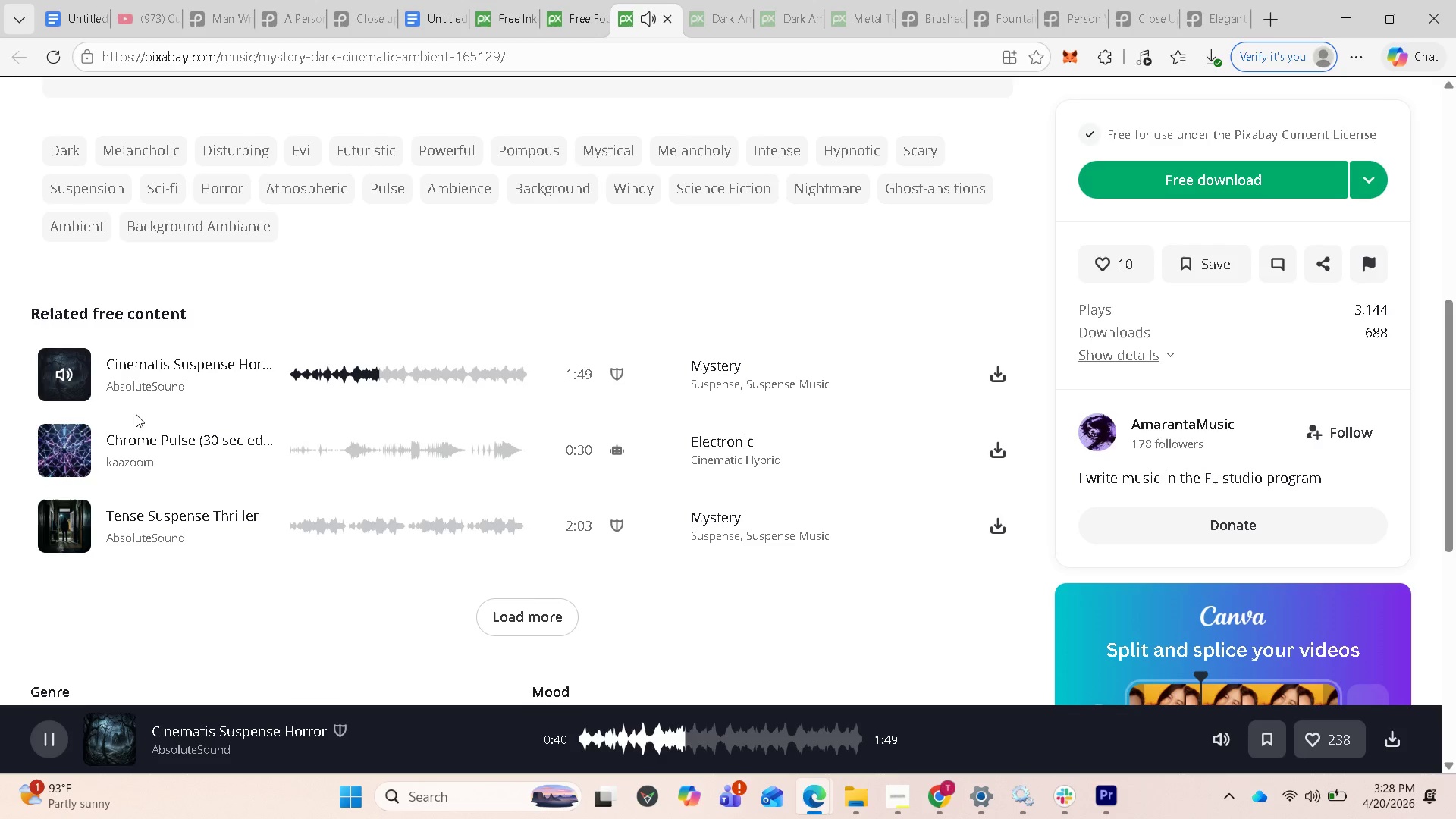 
wait(47.61)
 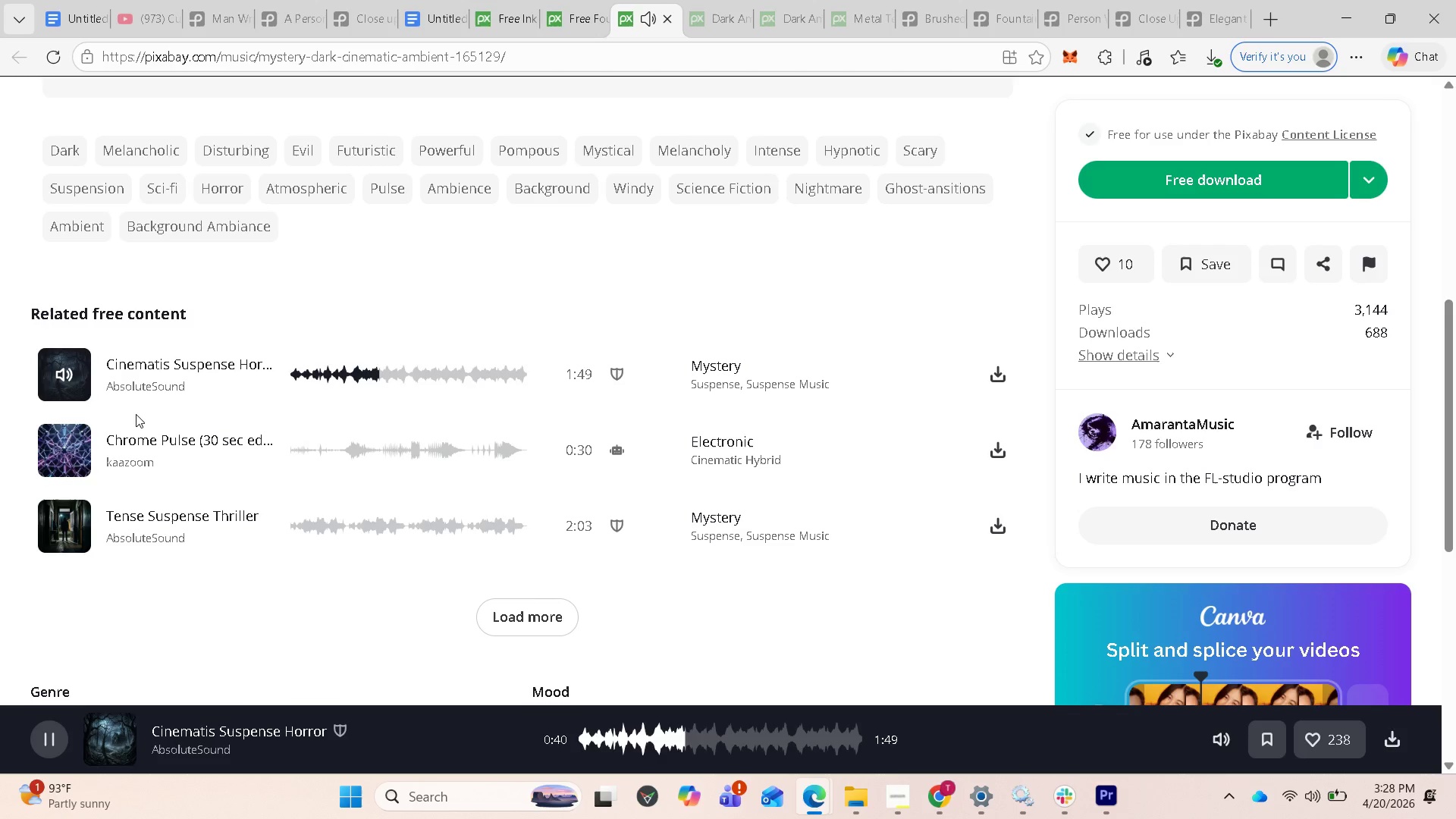 
key(Space)
 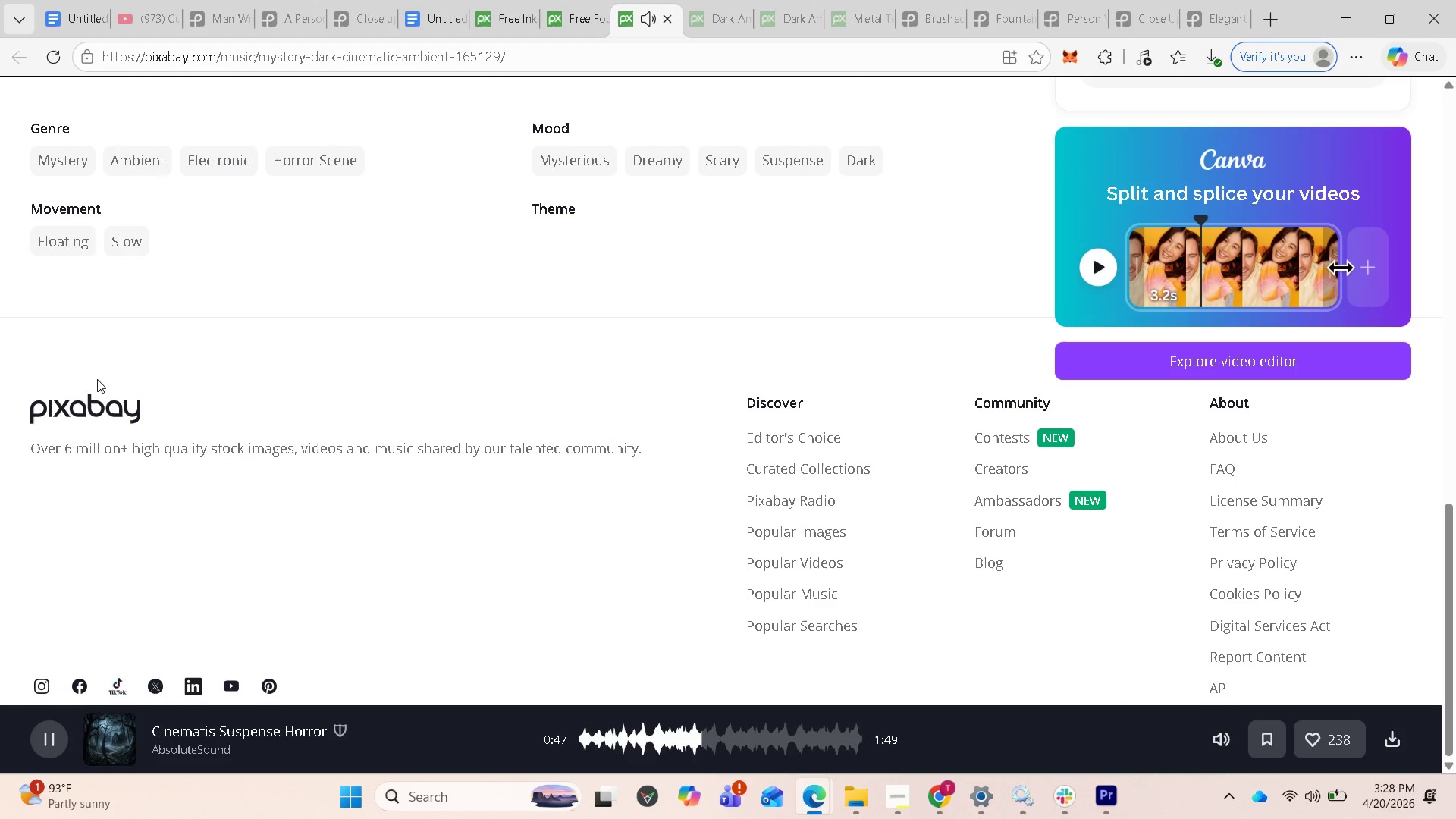 
scroll: coordinate [127, 284], scroll_direction: up, amount: 4.0
 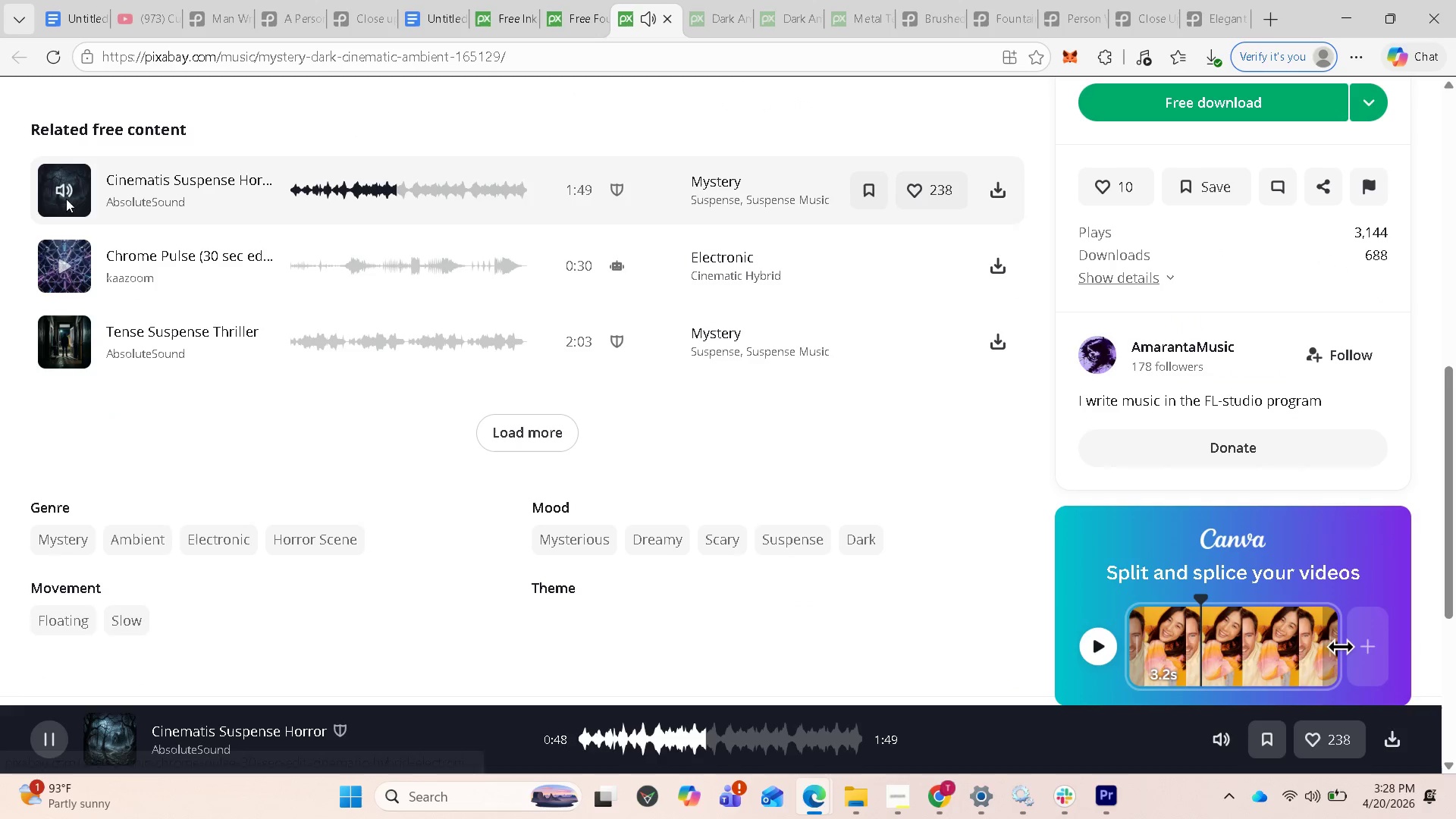 
left_click([61, 189])
 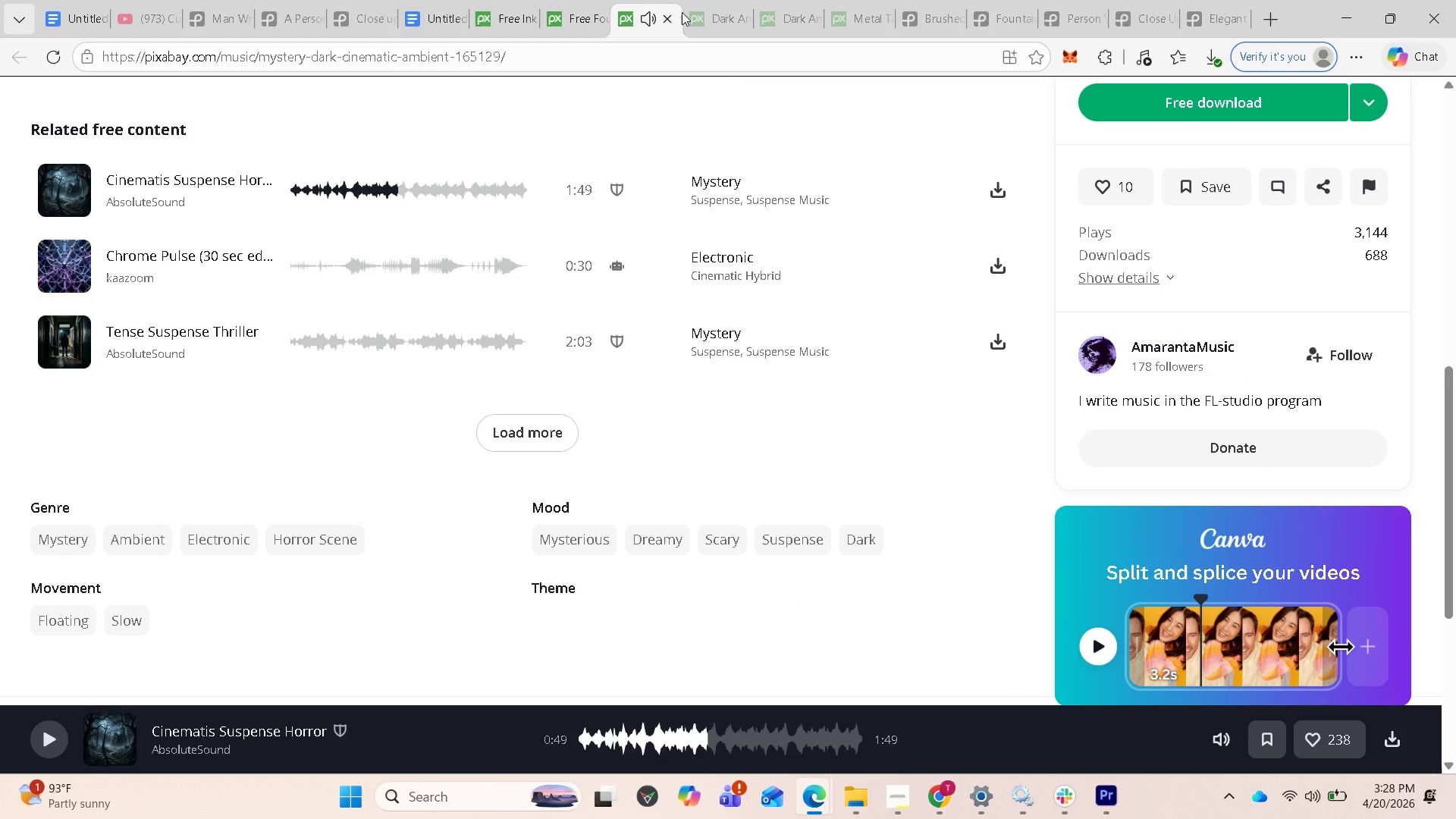 
left_click([717, 18])
 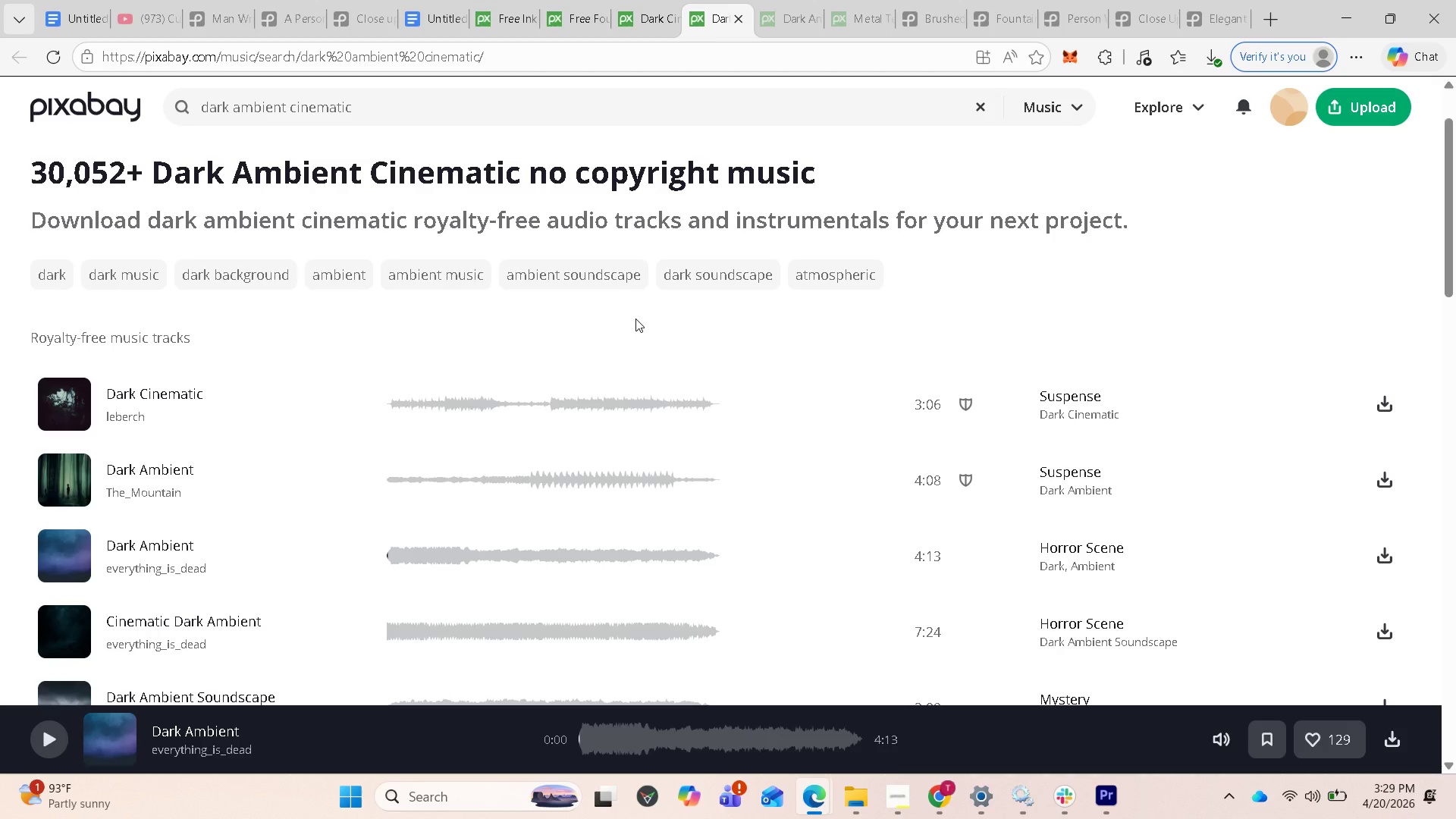 
wait(80.73)
 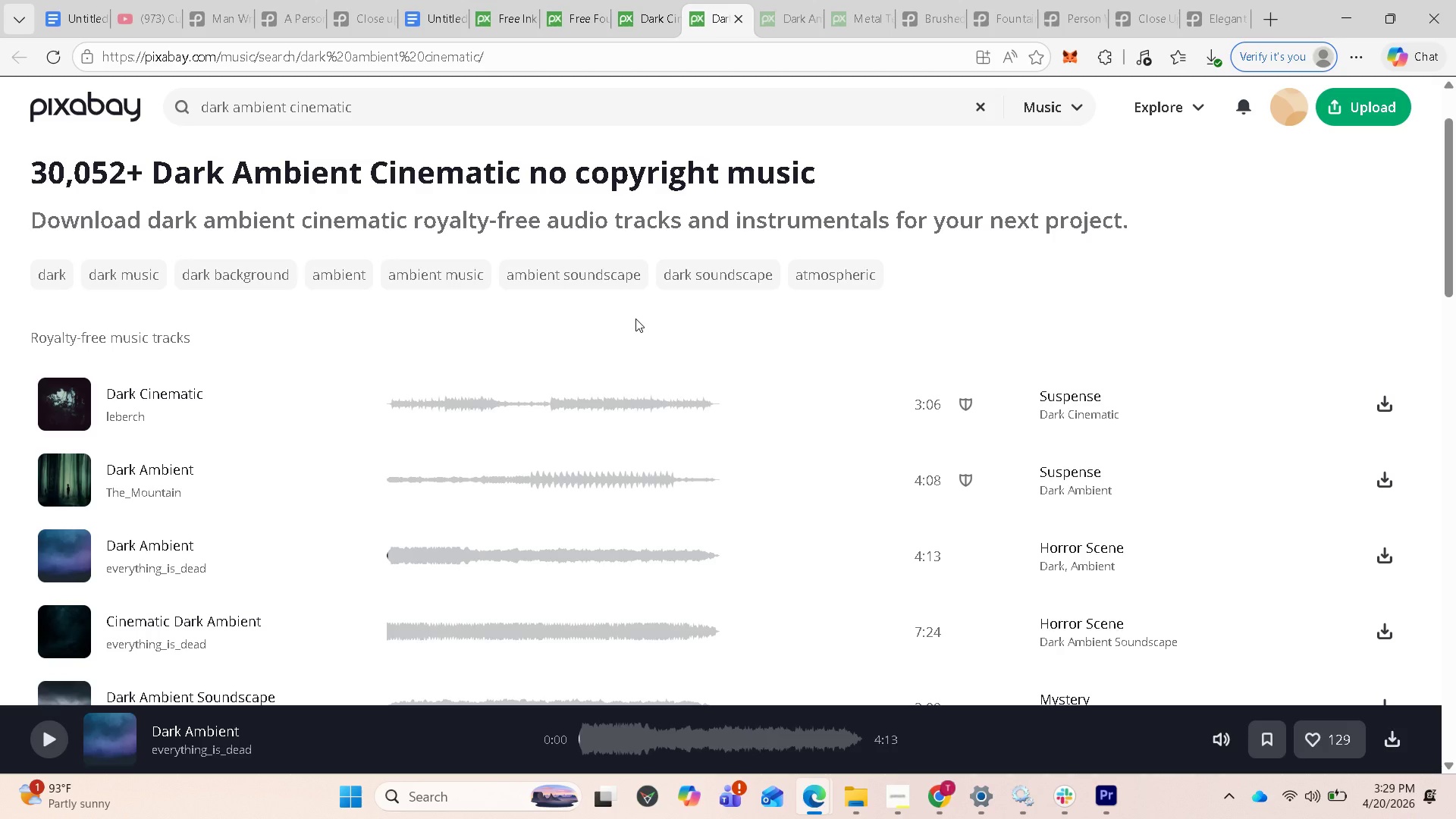 
left_click([1103, 799])
 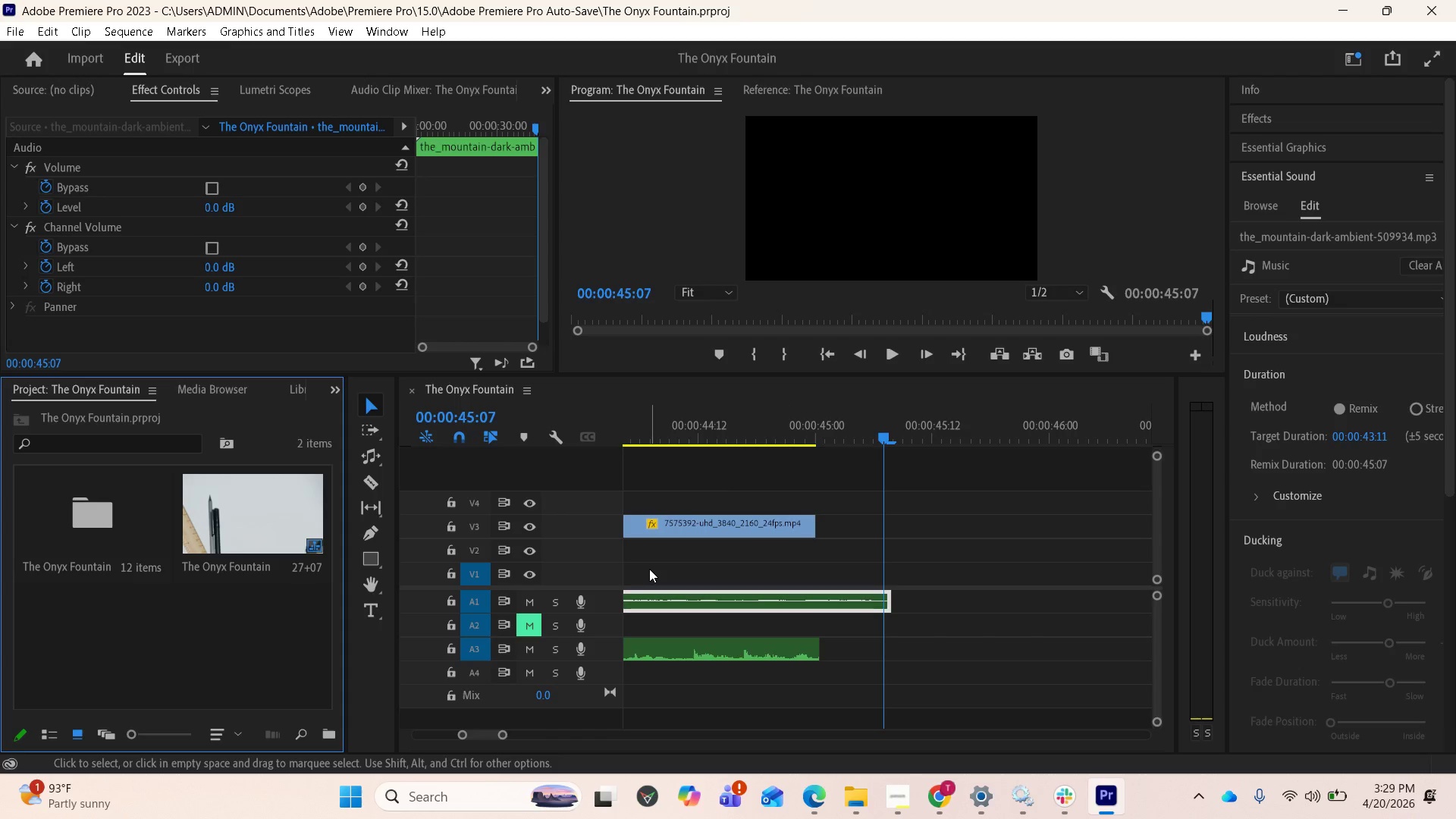 
key(Space)
 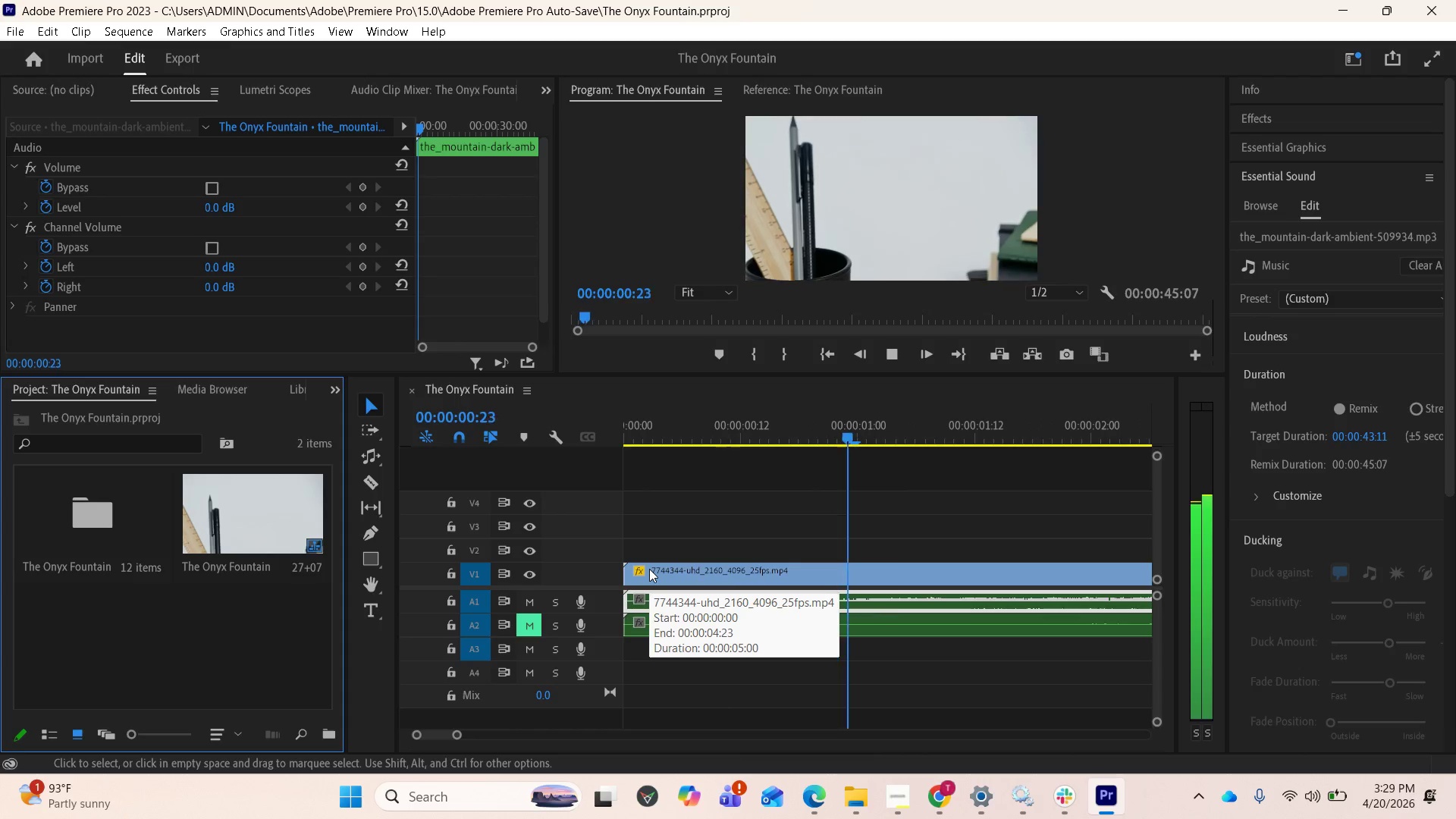 
key(Space)
 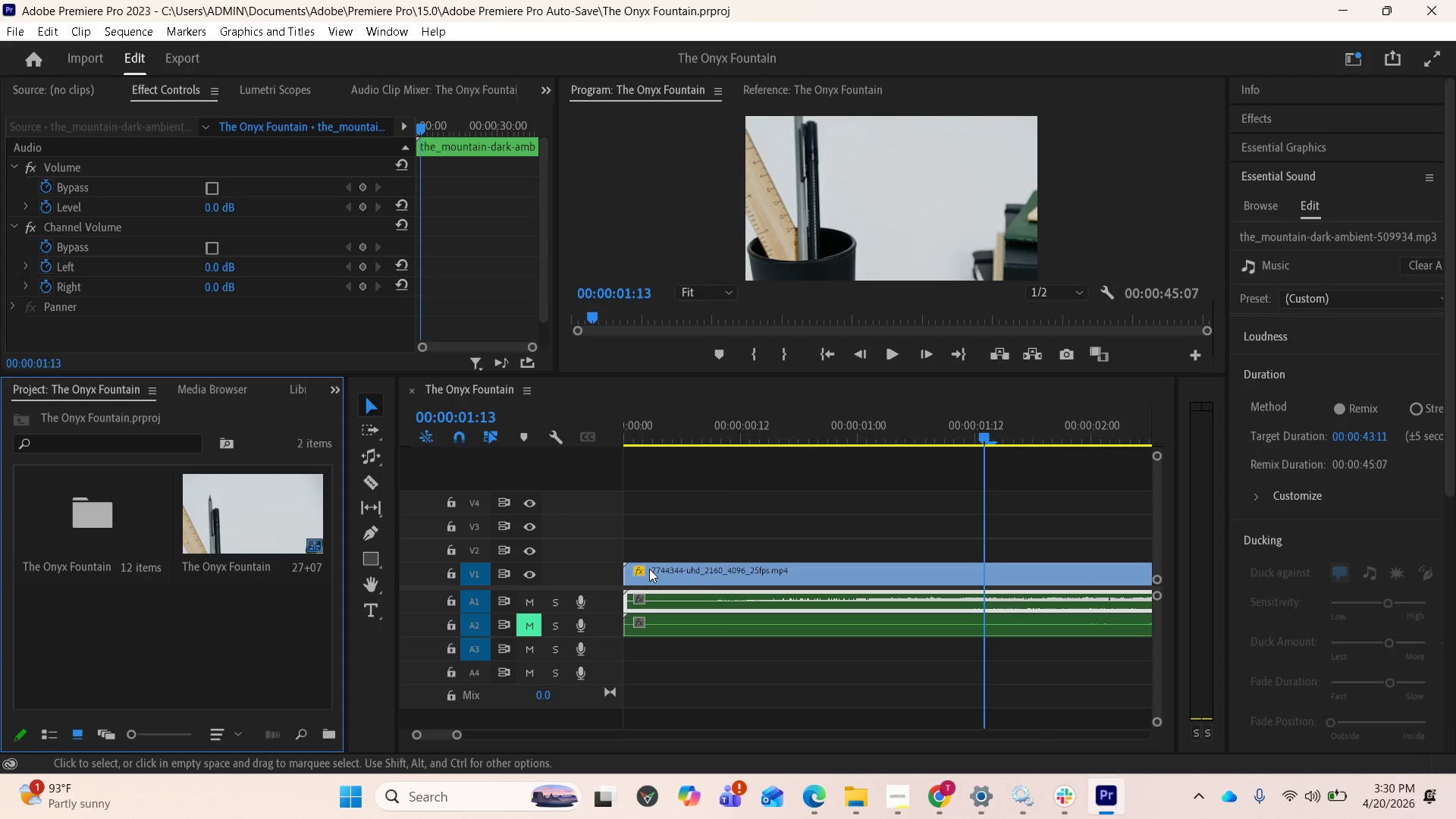 
wait(22.33)
 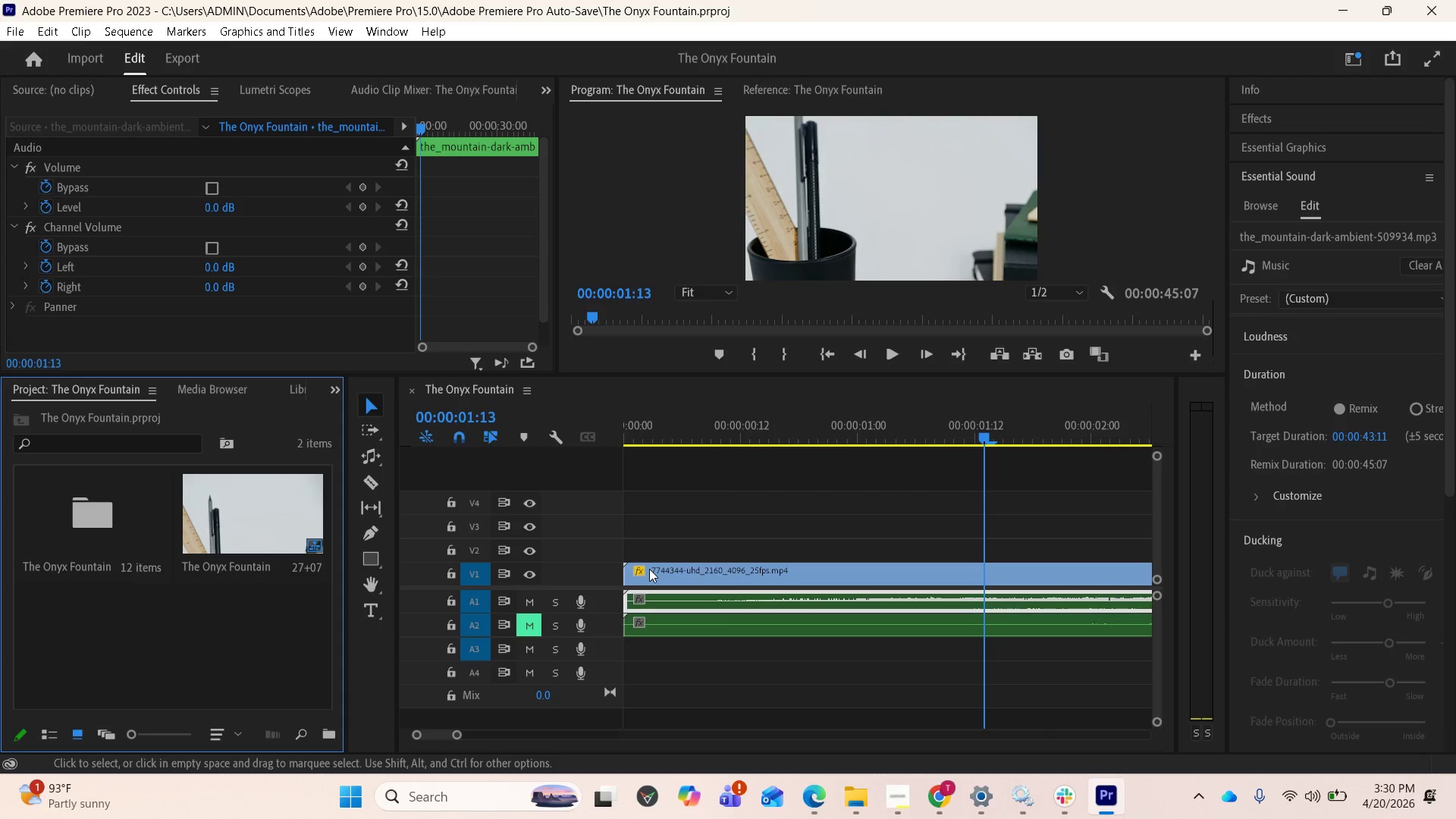 
key(Space)
 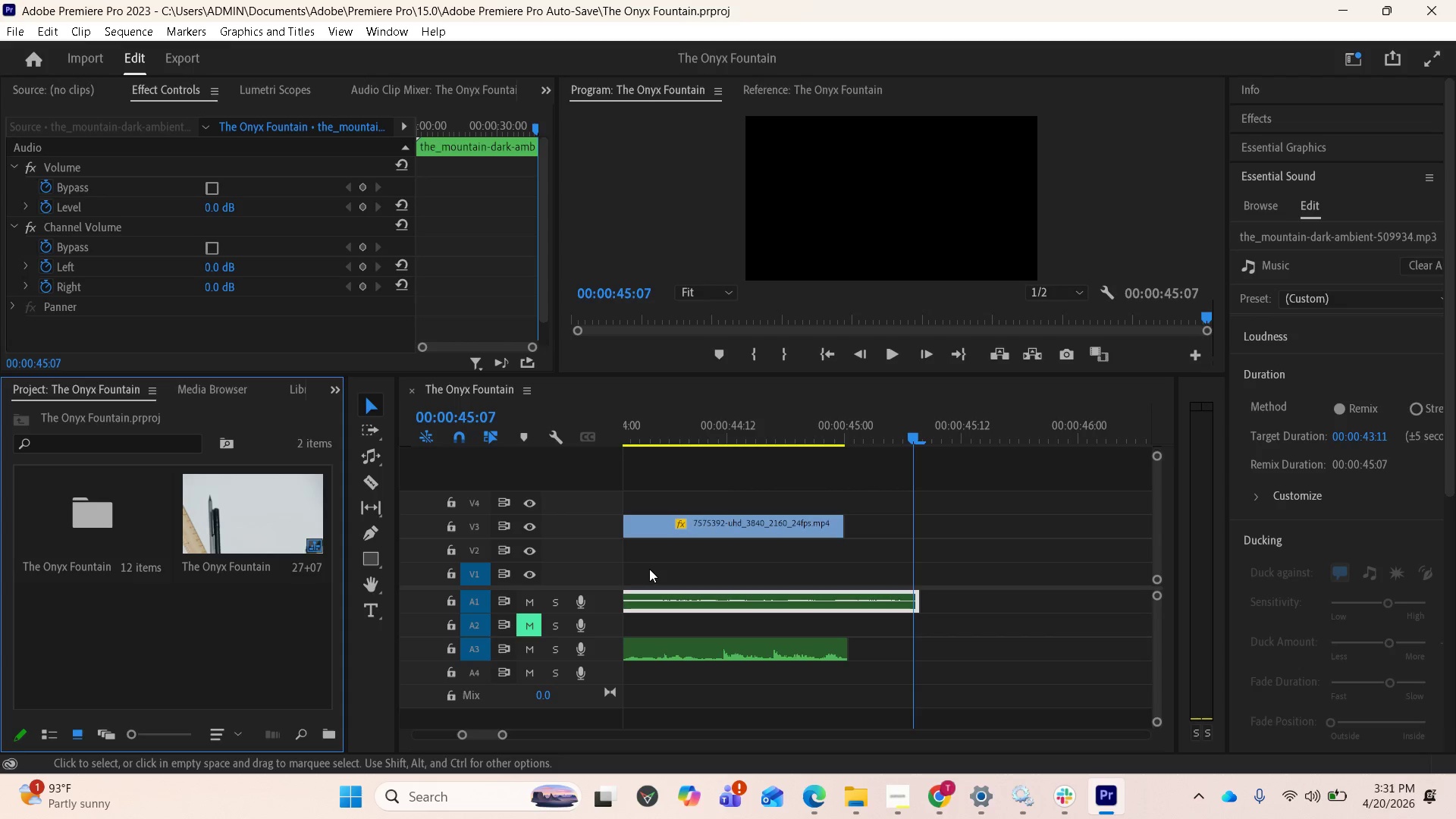 
wait(58.75)
 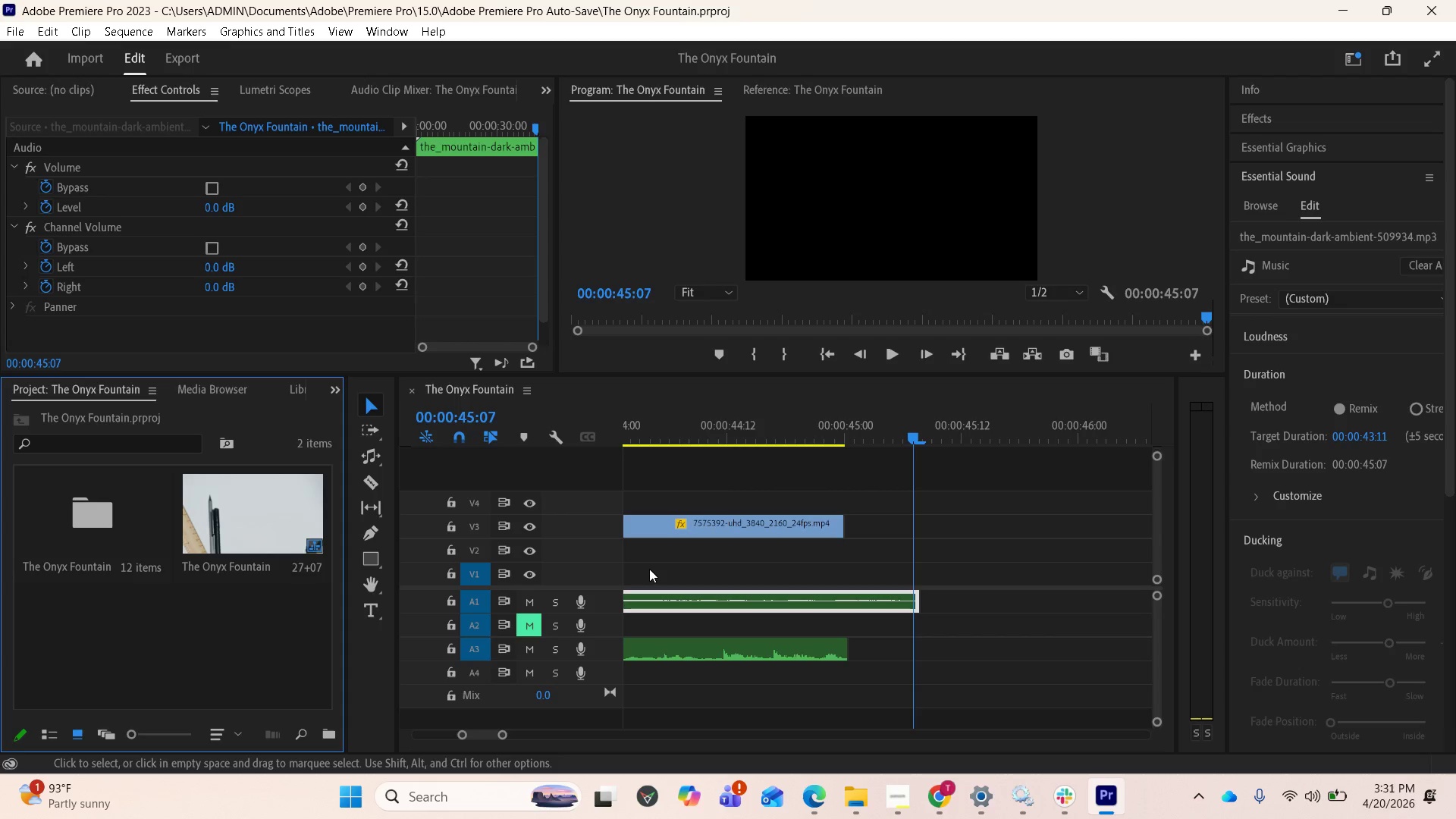 
key(Space)
 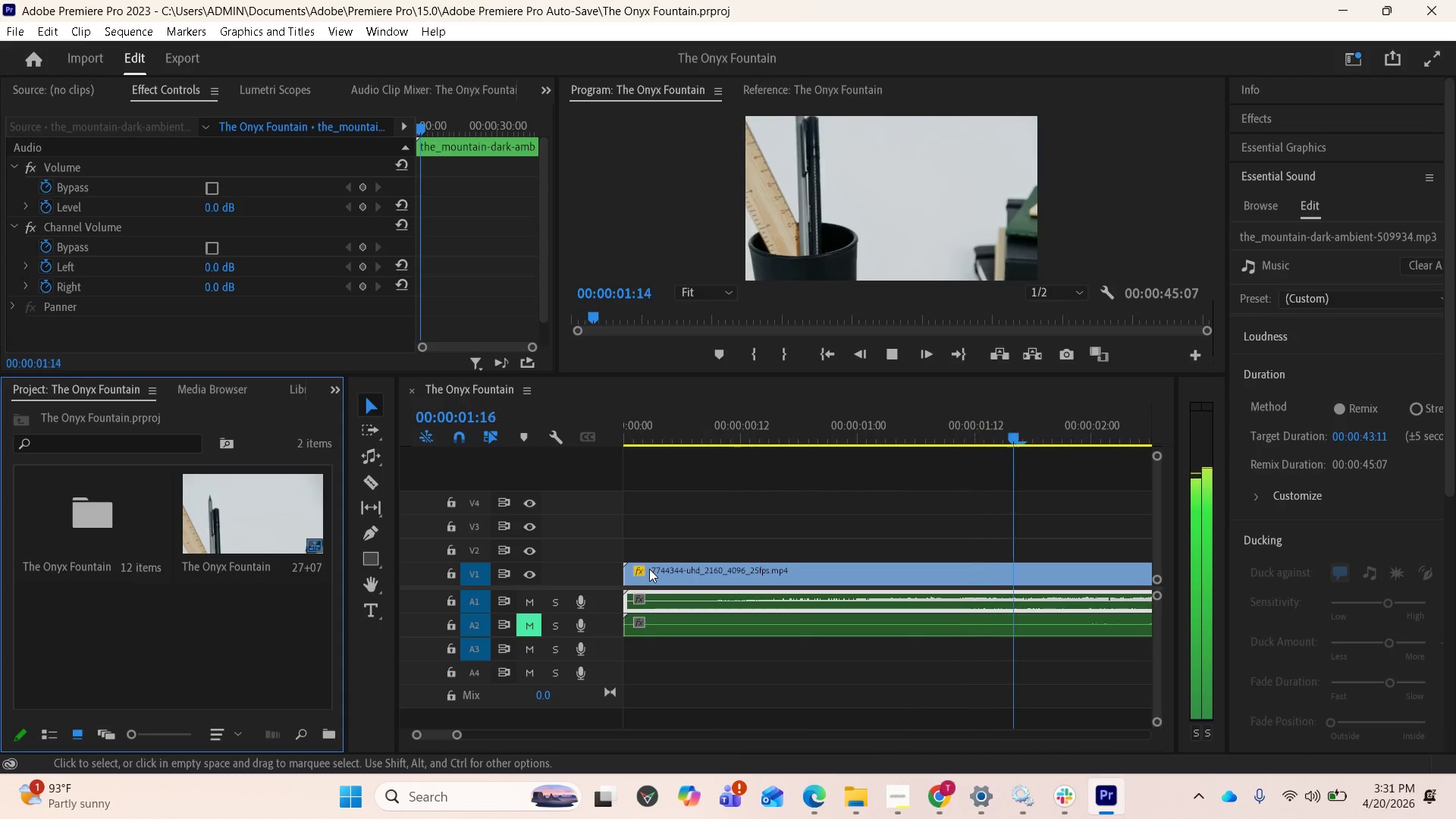 
key(Space)
 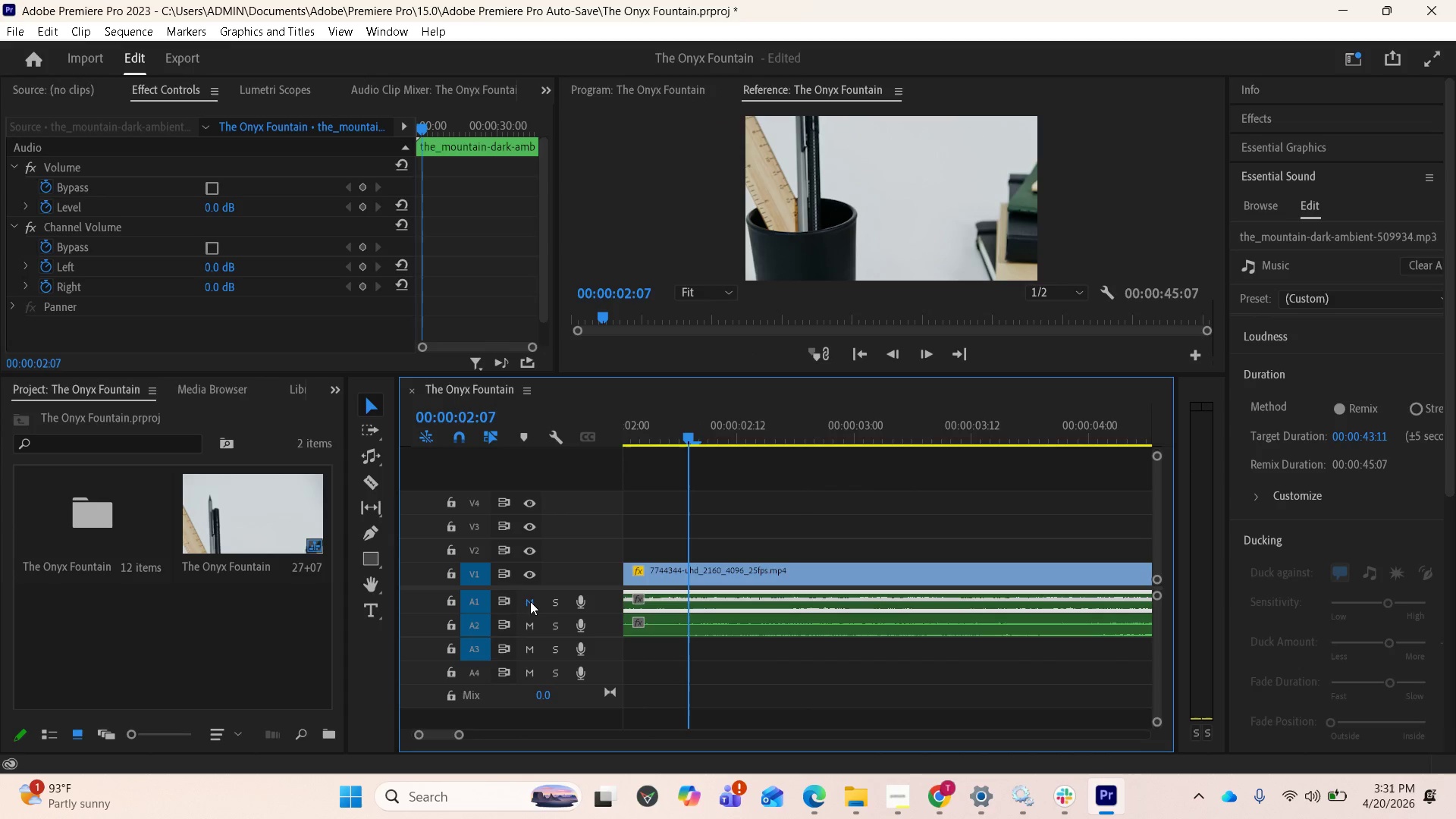 
wait(5.84)
 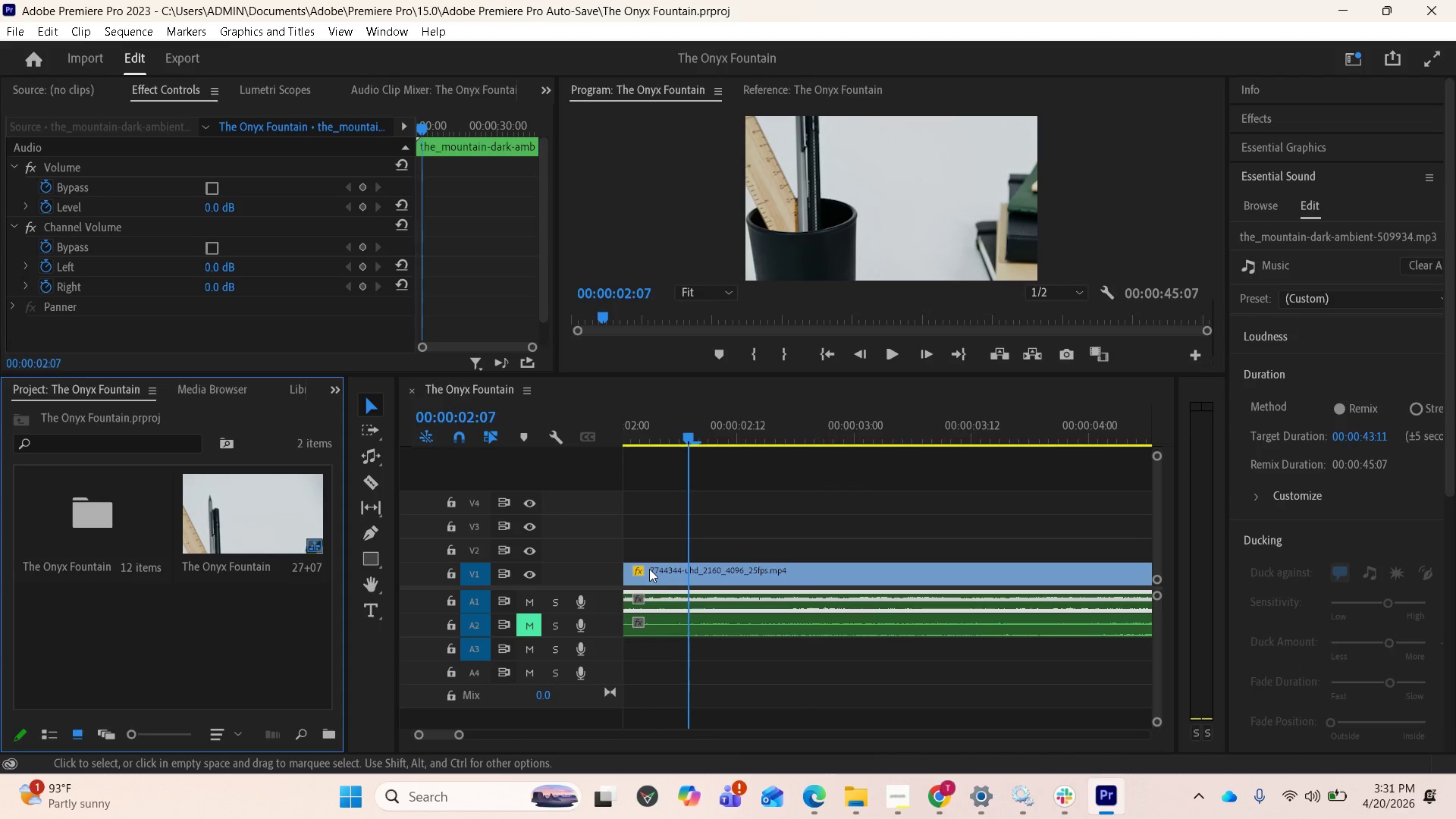 
key(Space)
 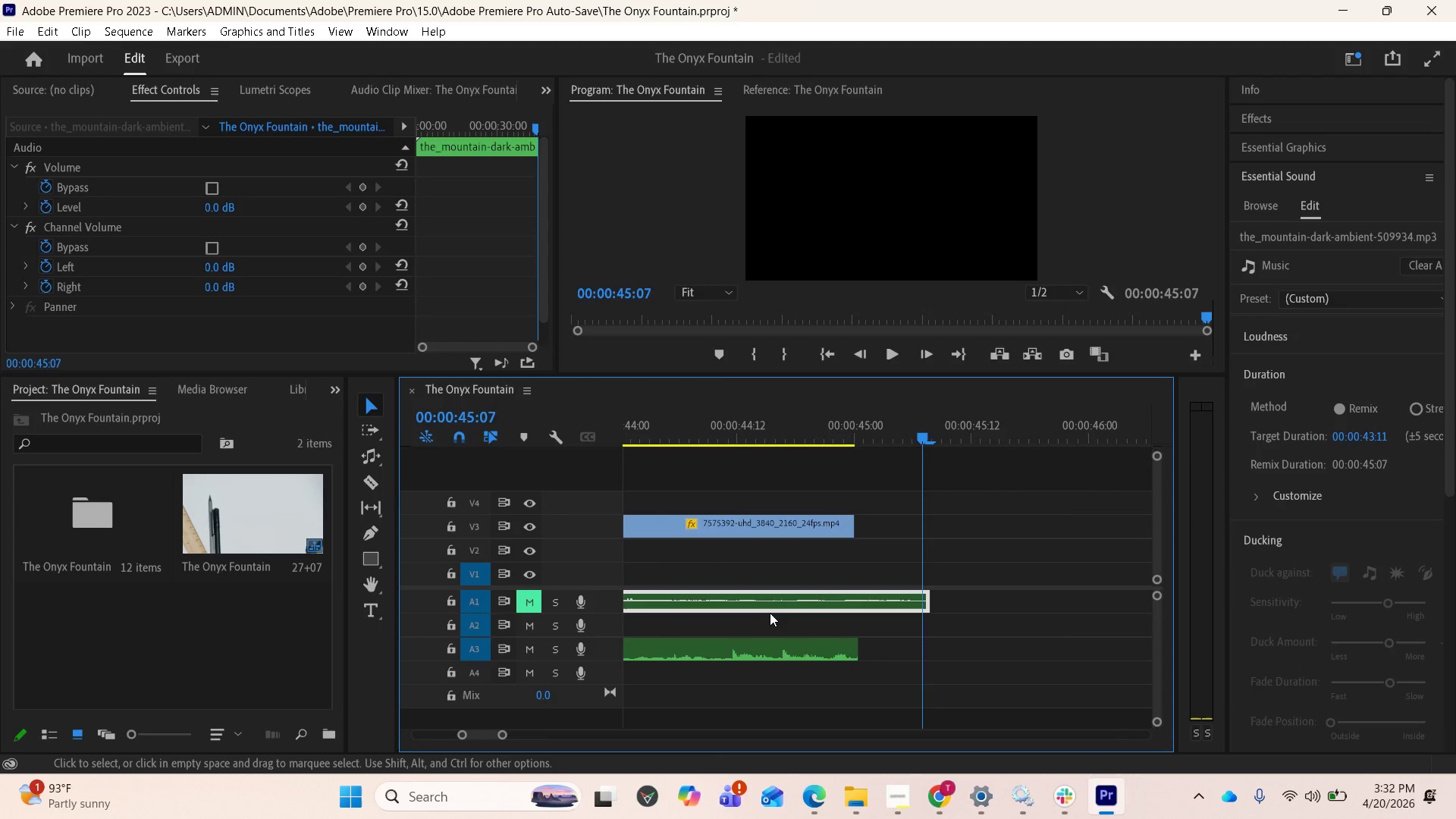 
wait(55.98)
 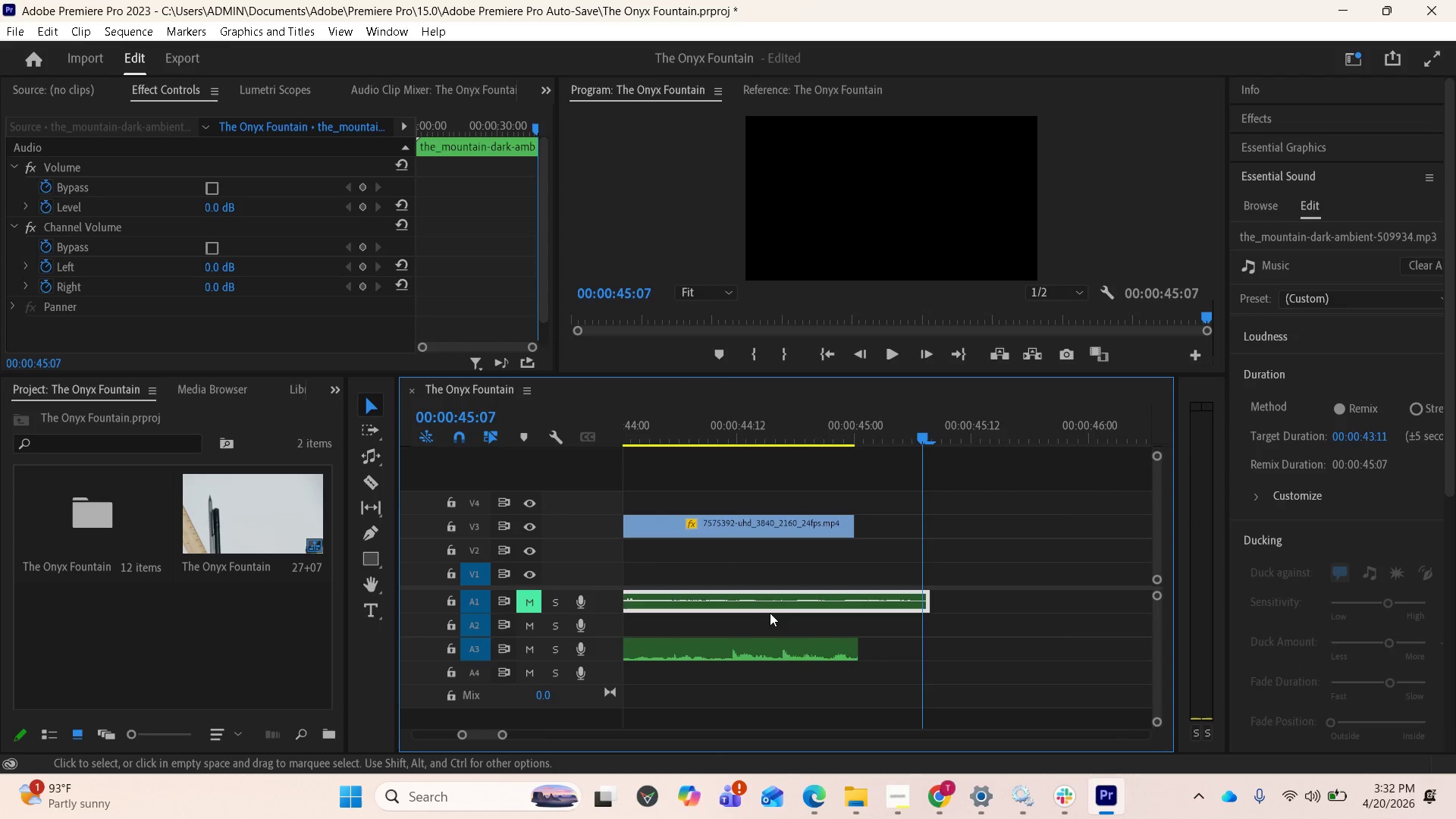 
scroll: coordinate [803, 607], scroll_direction: up, amount: 10.0
 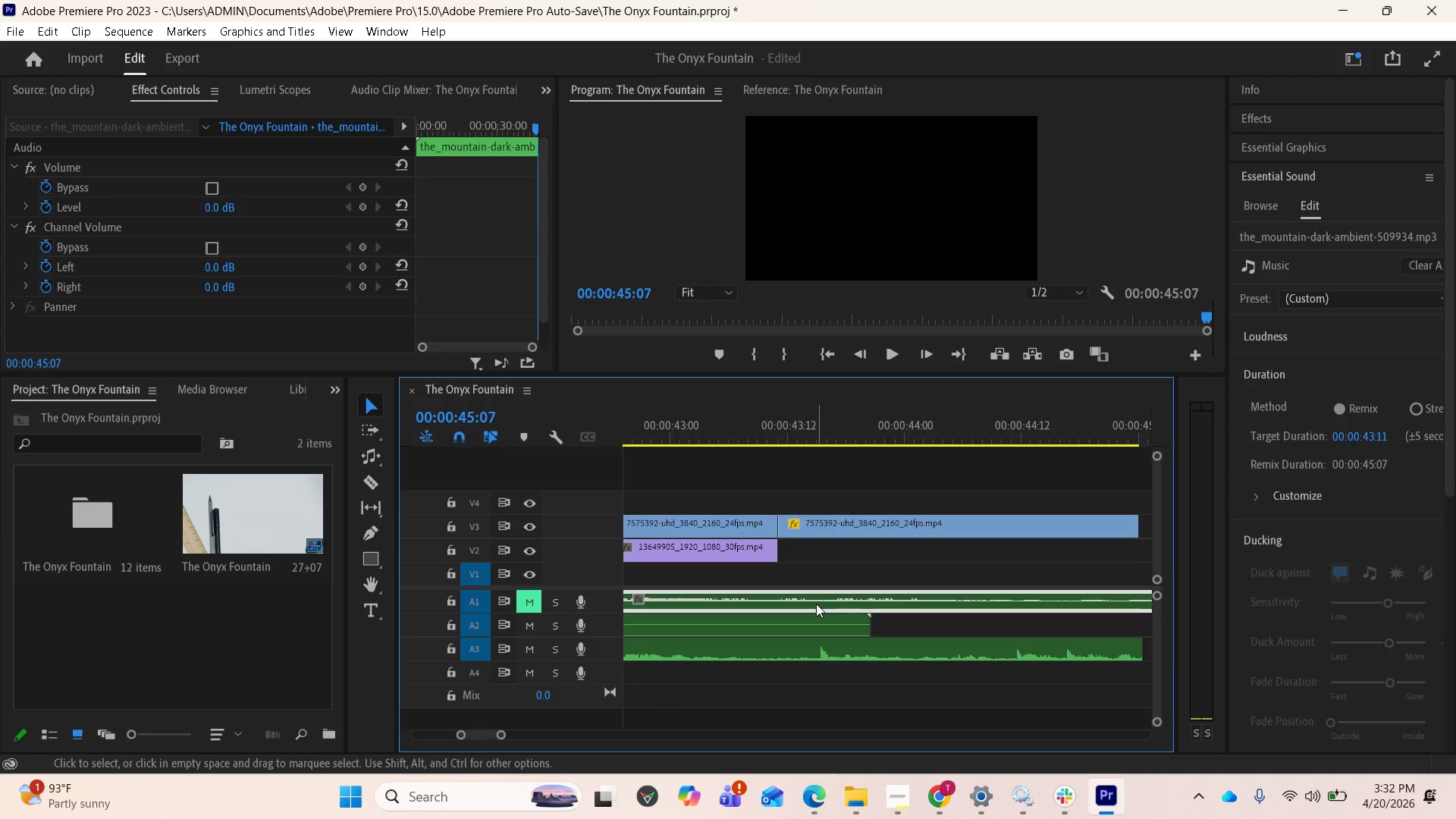 
scroll: coordinate [818, 604], scroll_direction: down, amount: 3.0
 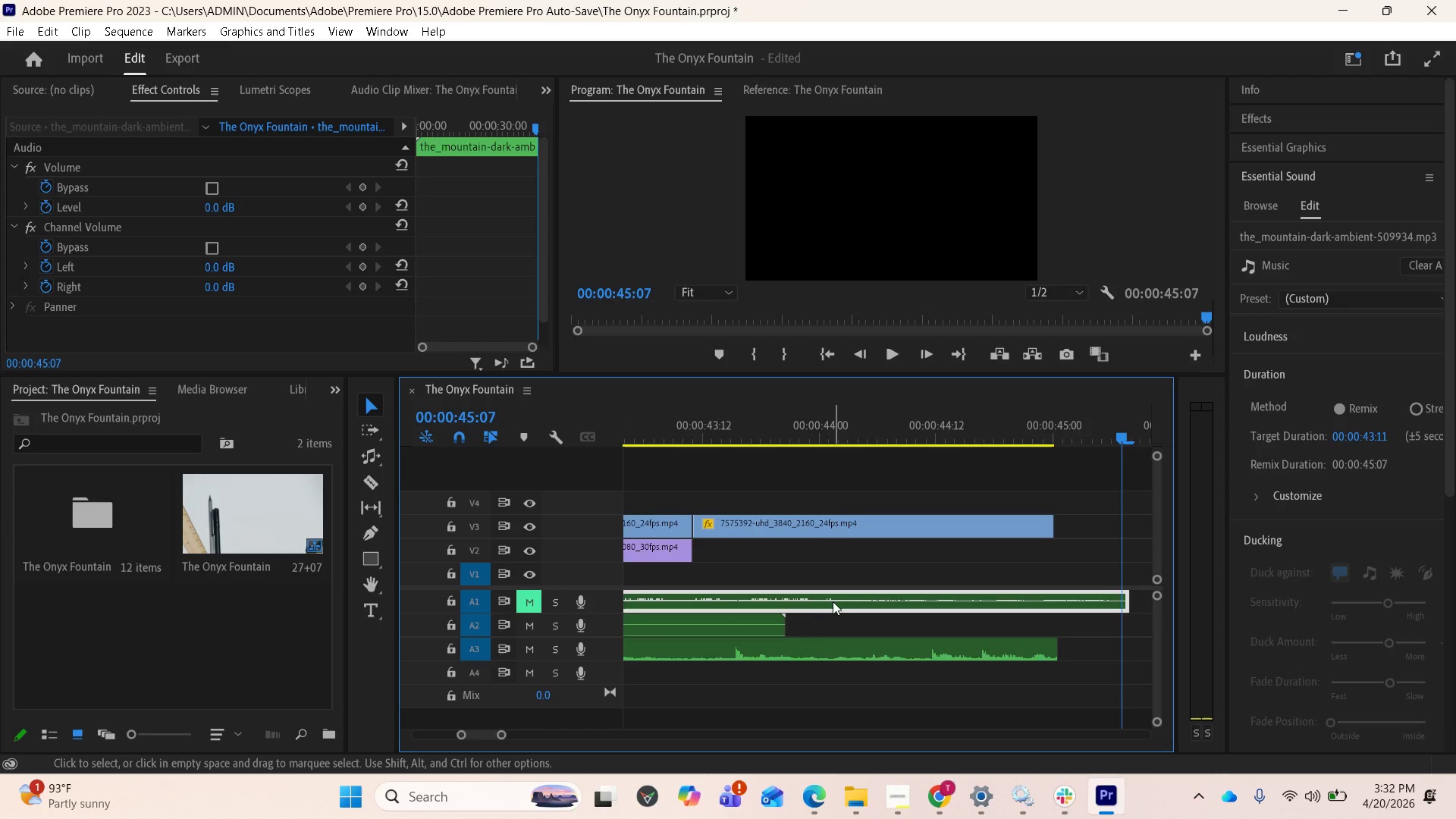 
scroll: coordinate [895, 596], scroll_direction: up, amount: 25.0
 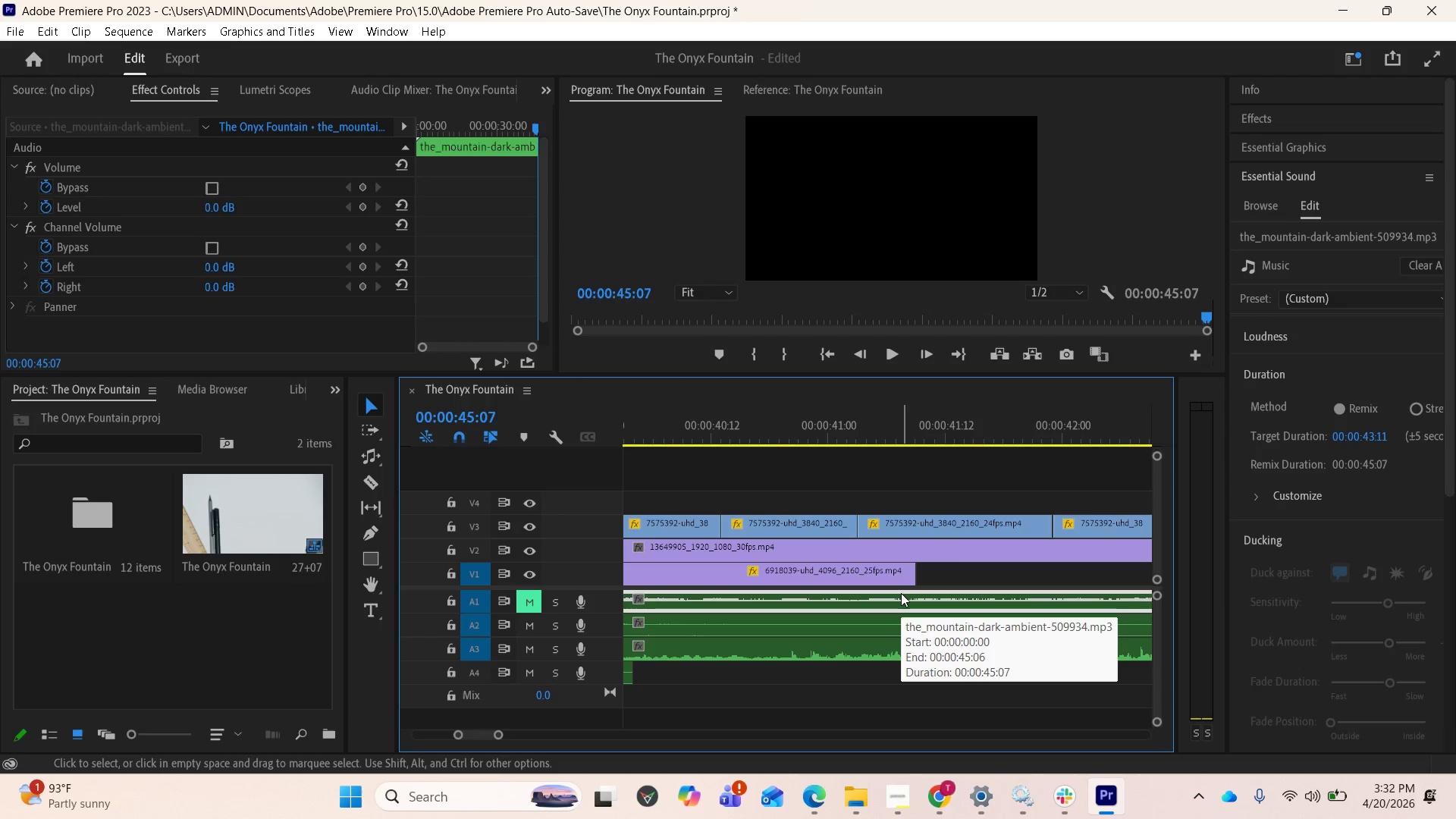 
key(Minus)
 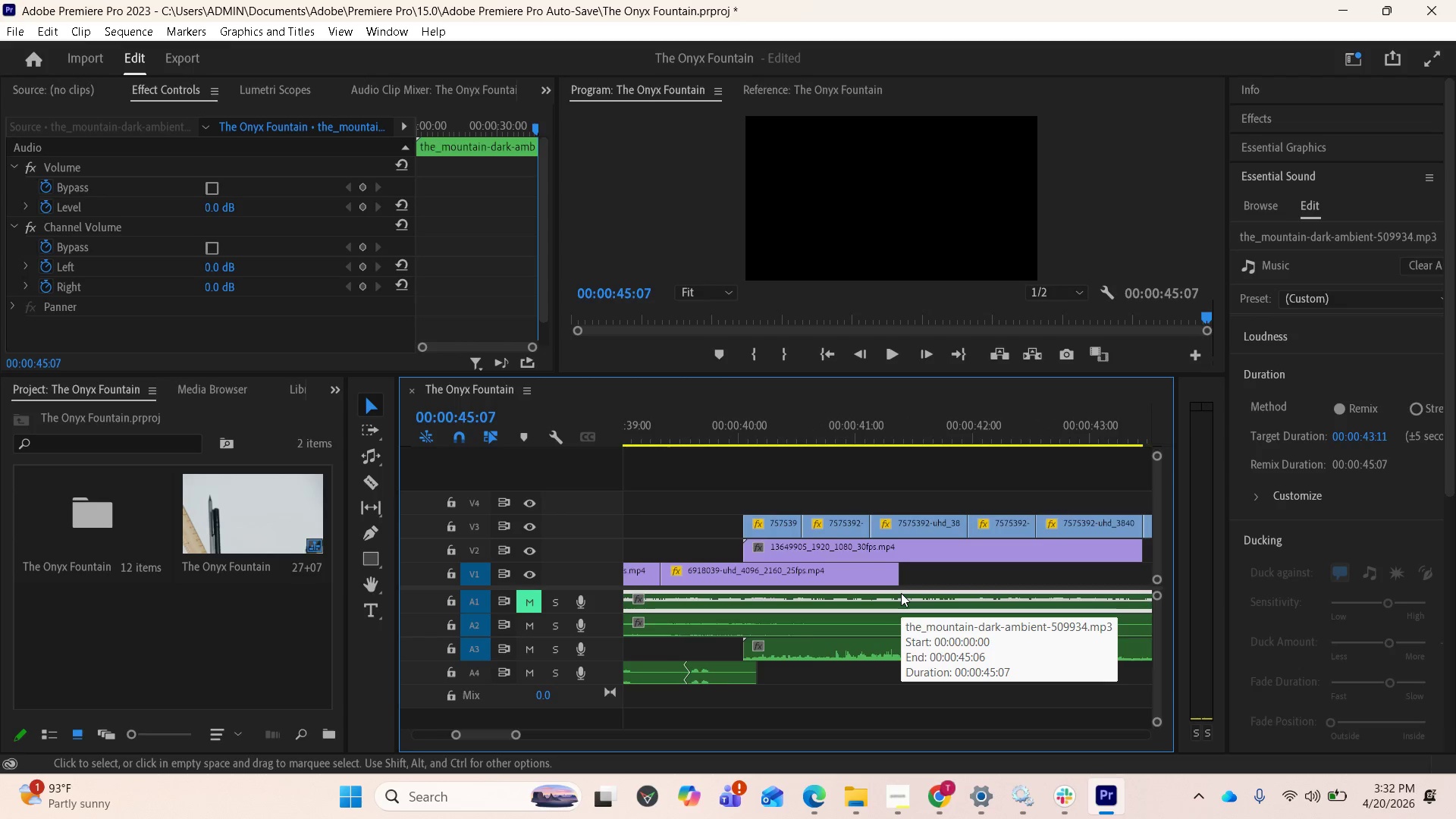 
key(Minus)
 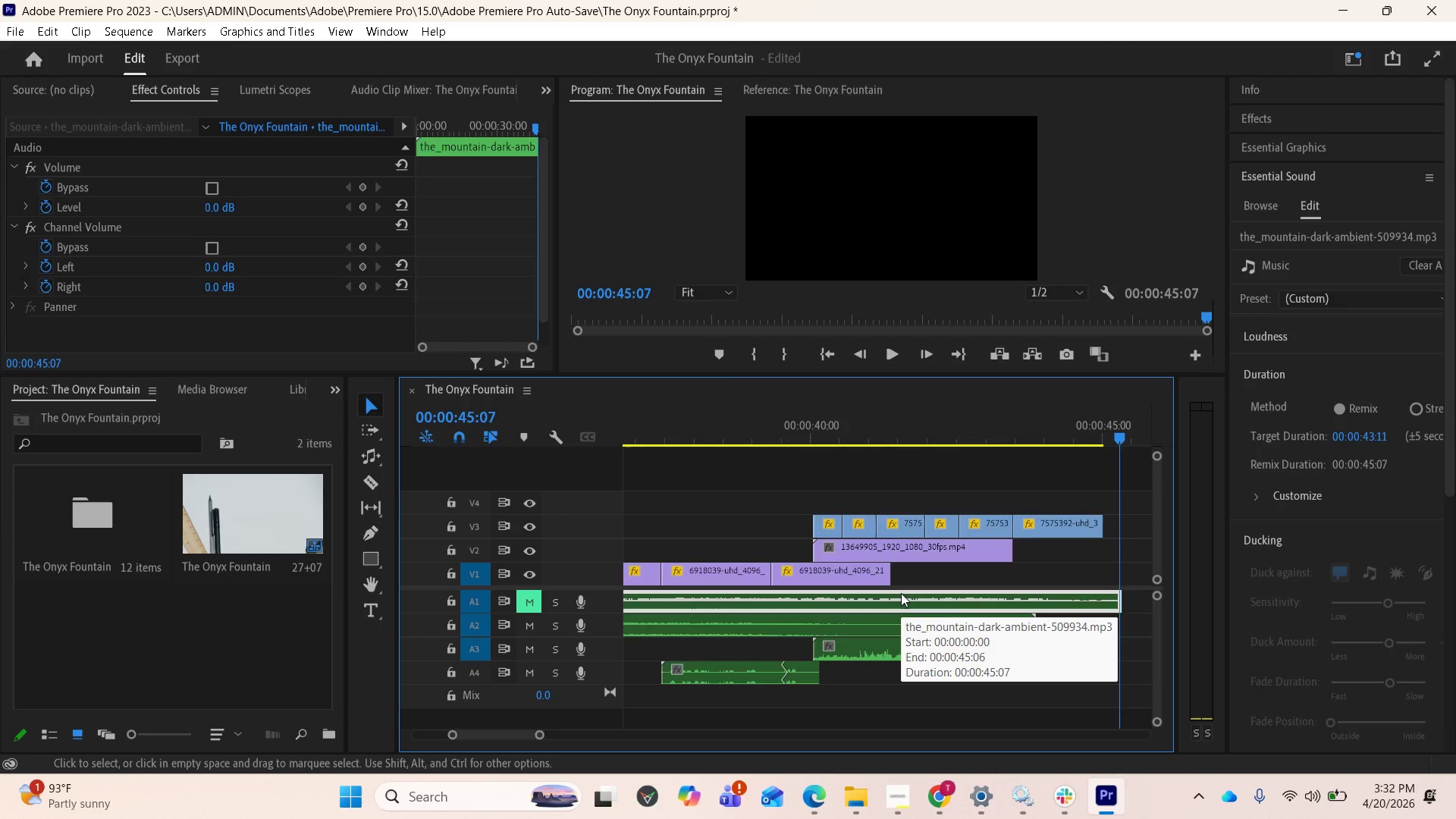 
key(Minus)
 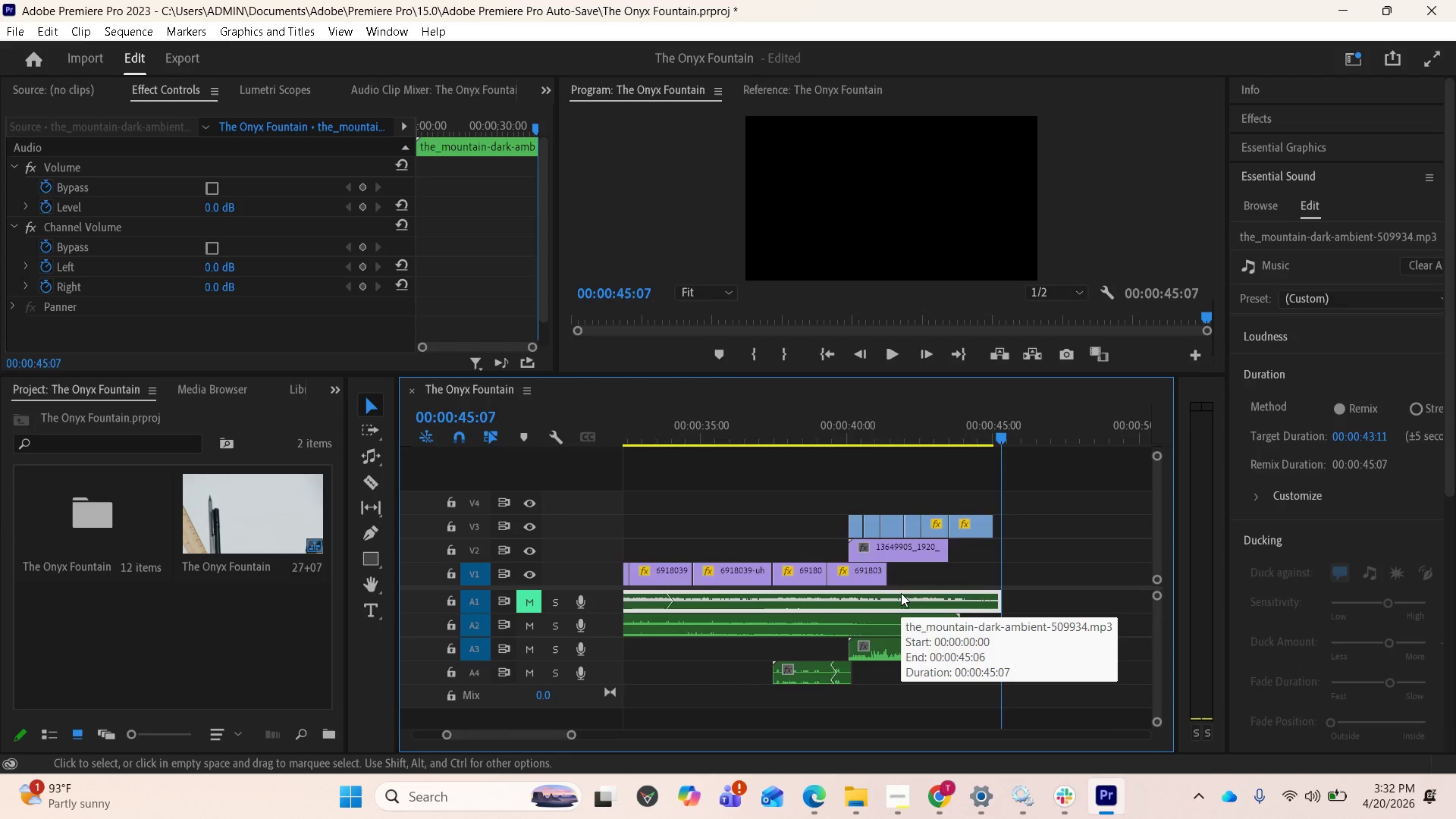 
key(Minus)
 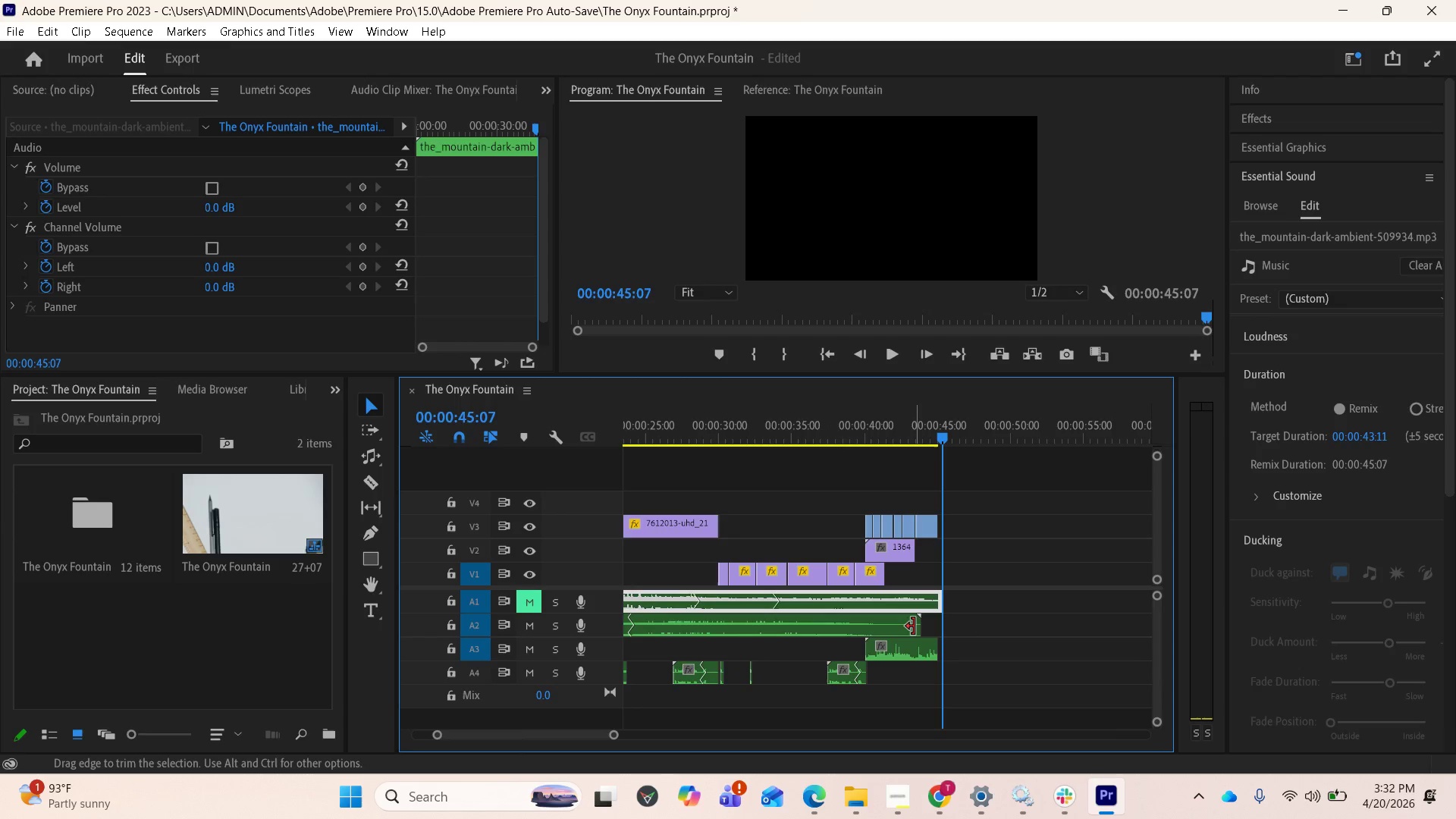 
left_click_drag(start_coordinate=[914, 626], to_coordinate=[965, 623])
 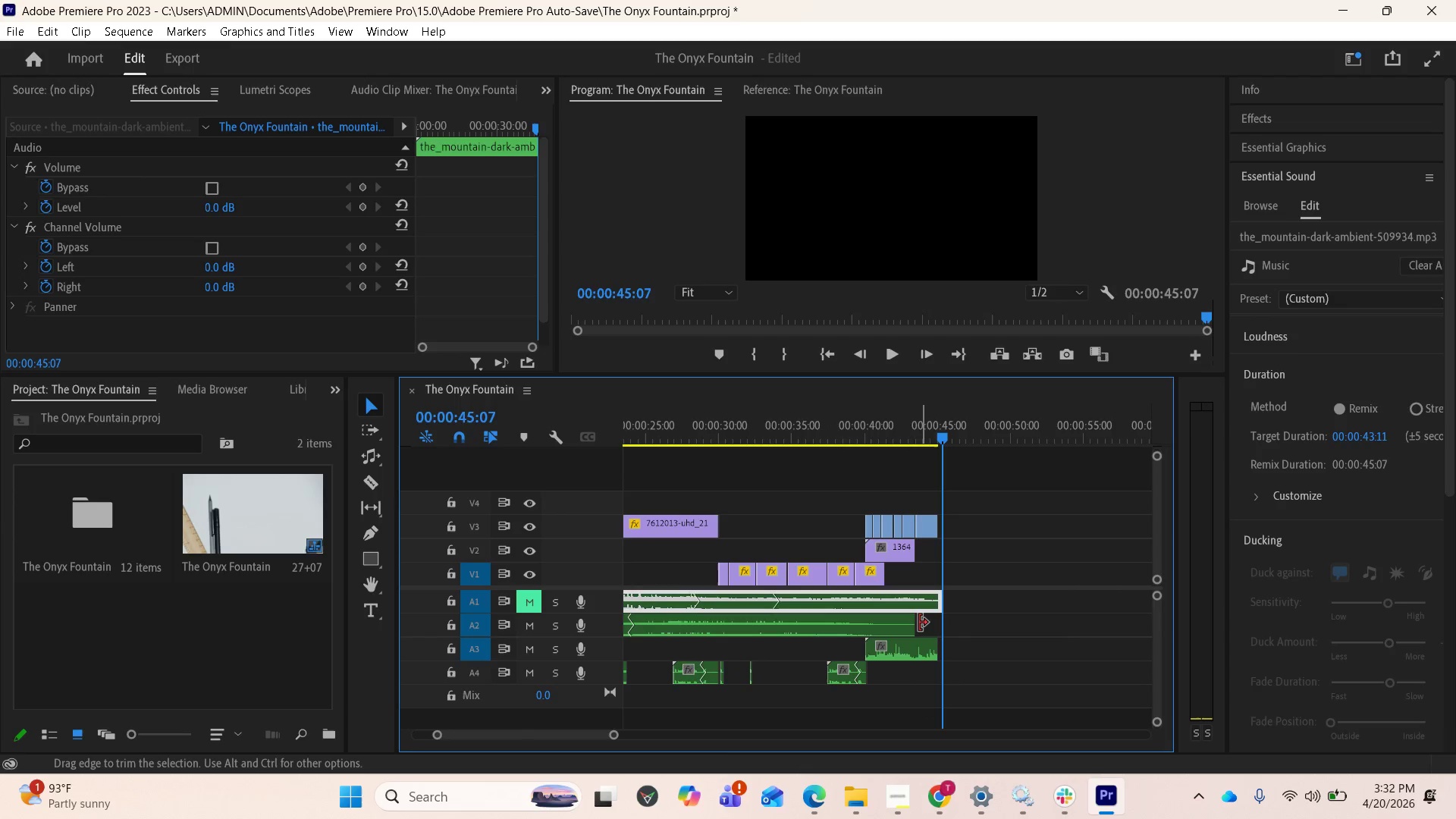 
left_click_drag(start_coordinate=[915, 623], to_coordinate=[973, 623])
 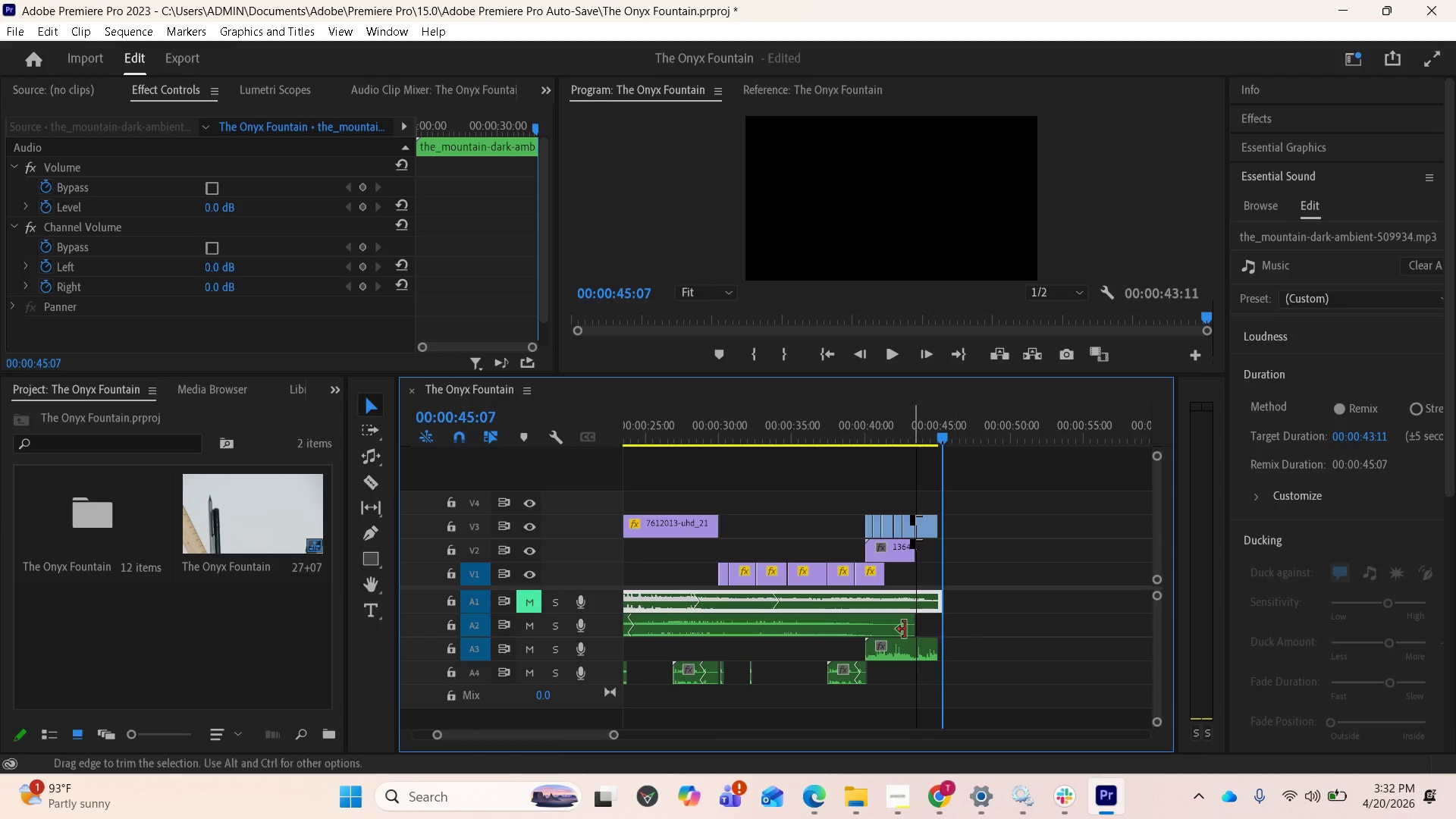 
scroll: coordinate [851, 615], scroll_direction: up, amount: 19.0
 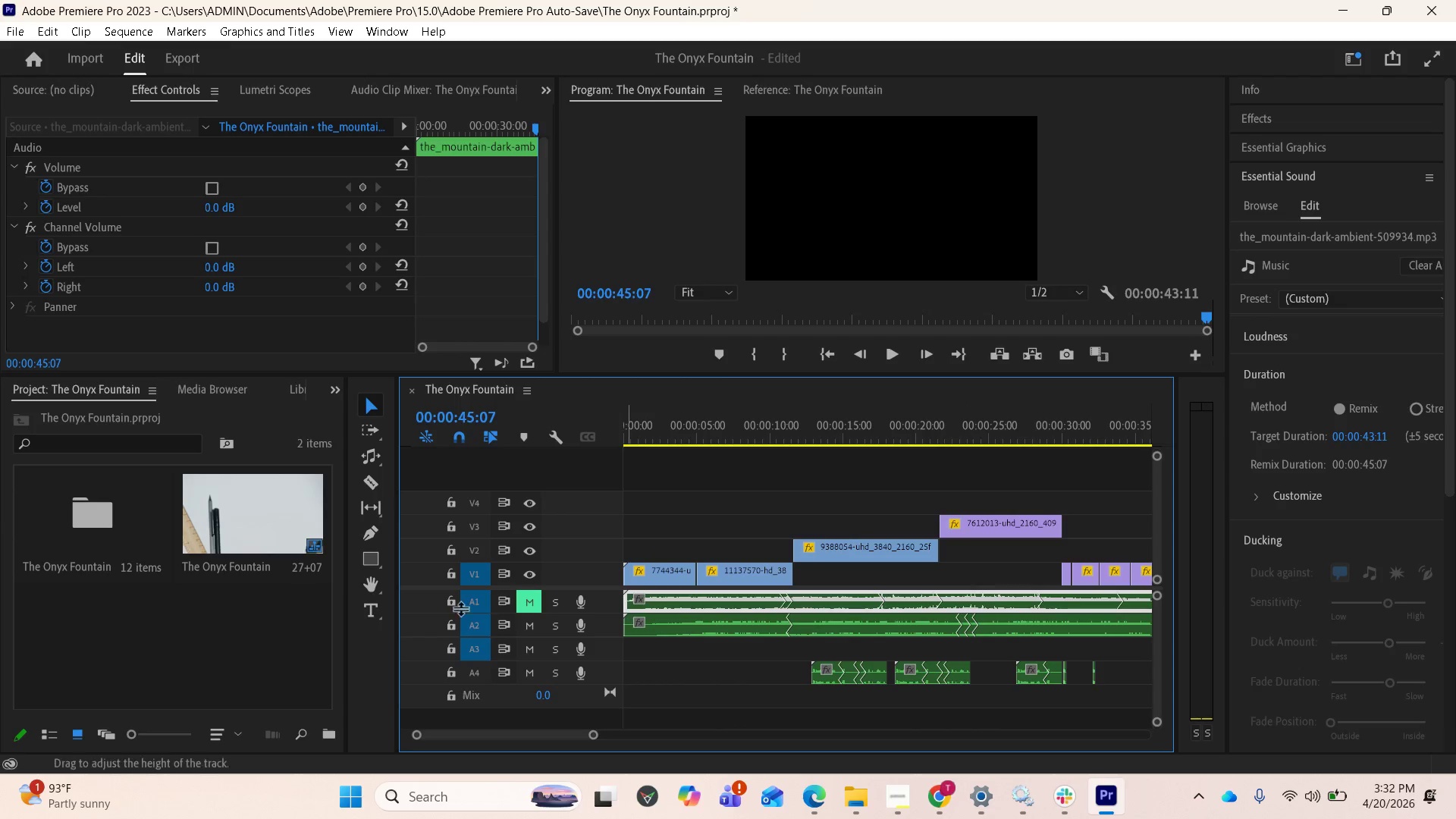 
left_click([533, 607])
 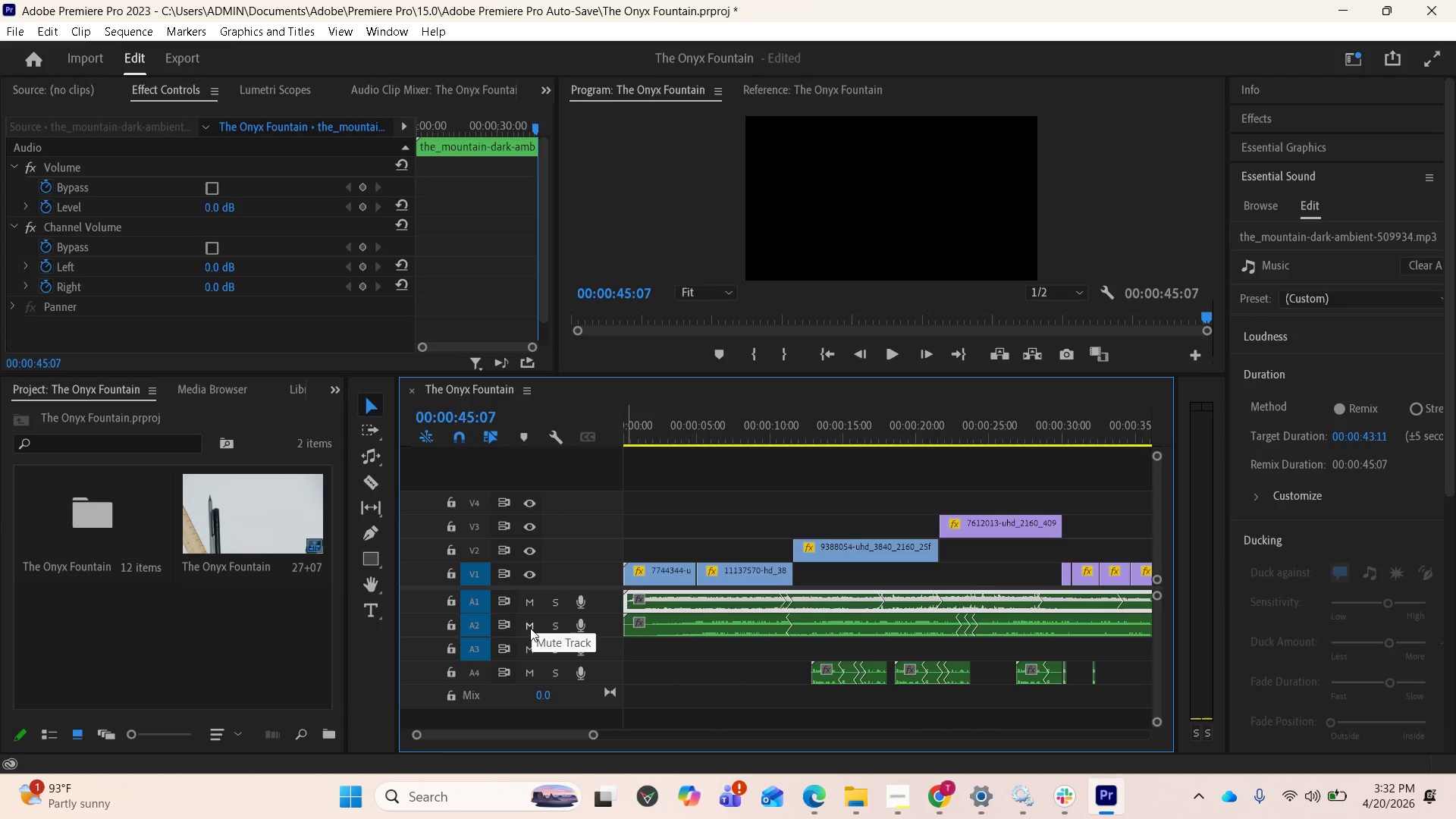 
left_click([530, 626])
 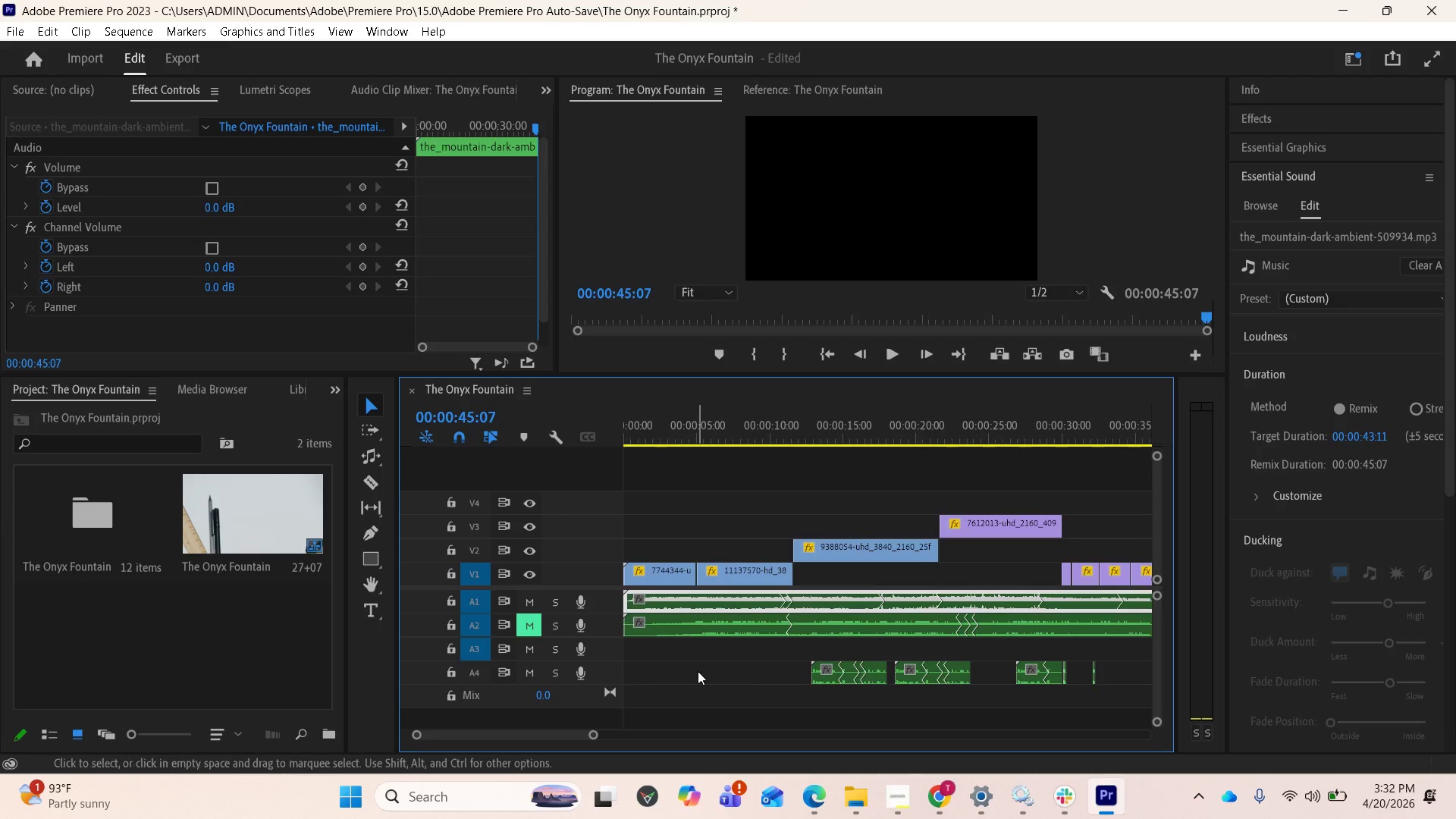 
scroll: coordinate [717, 661], scroll_direction: down, amount: 9.0
 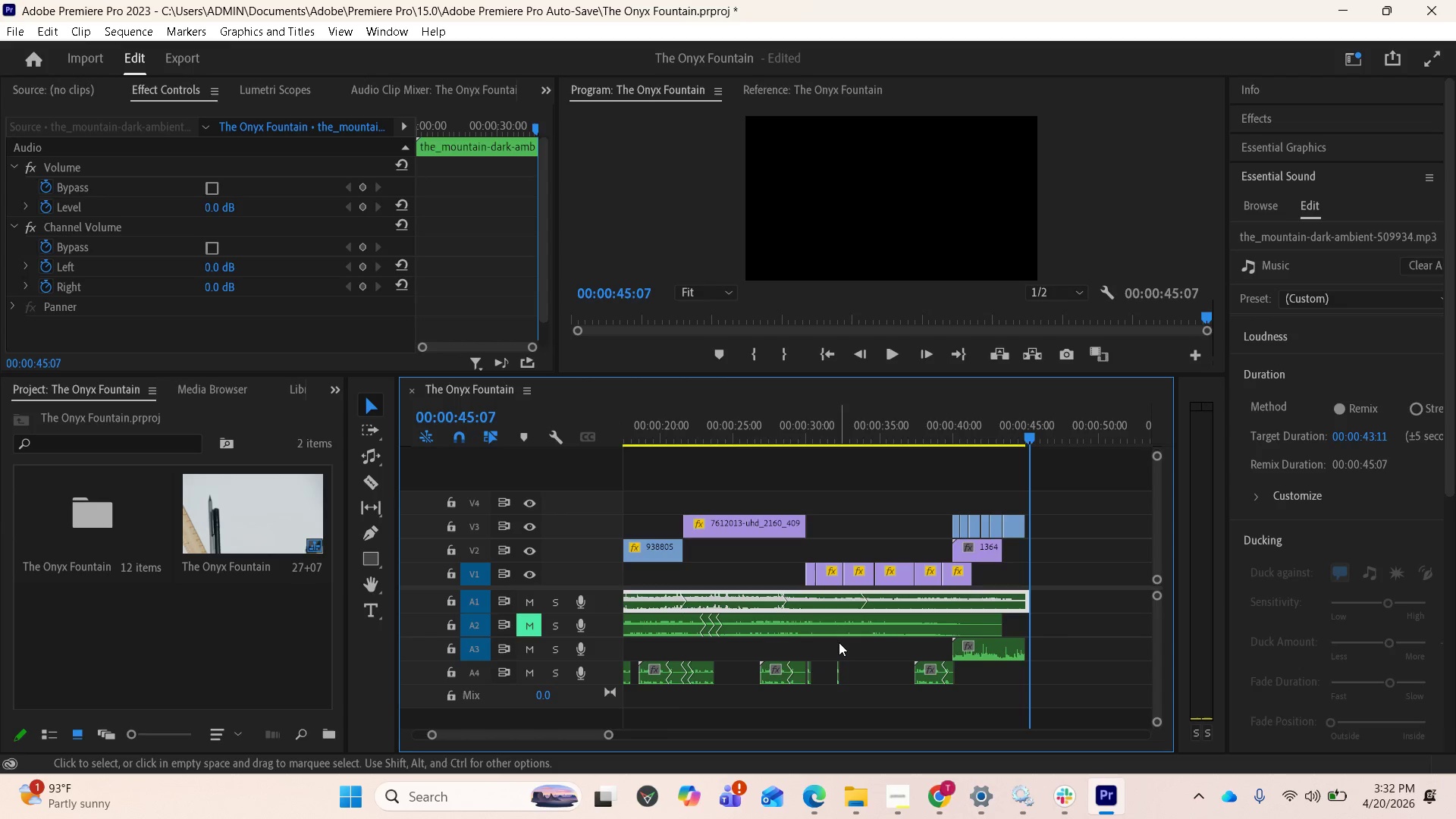 
key(Space)
 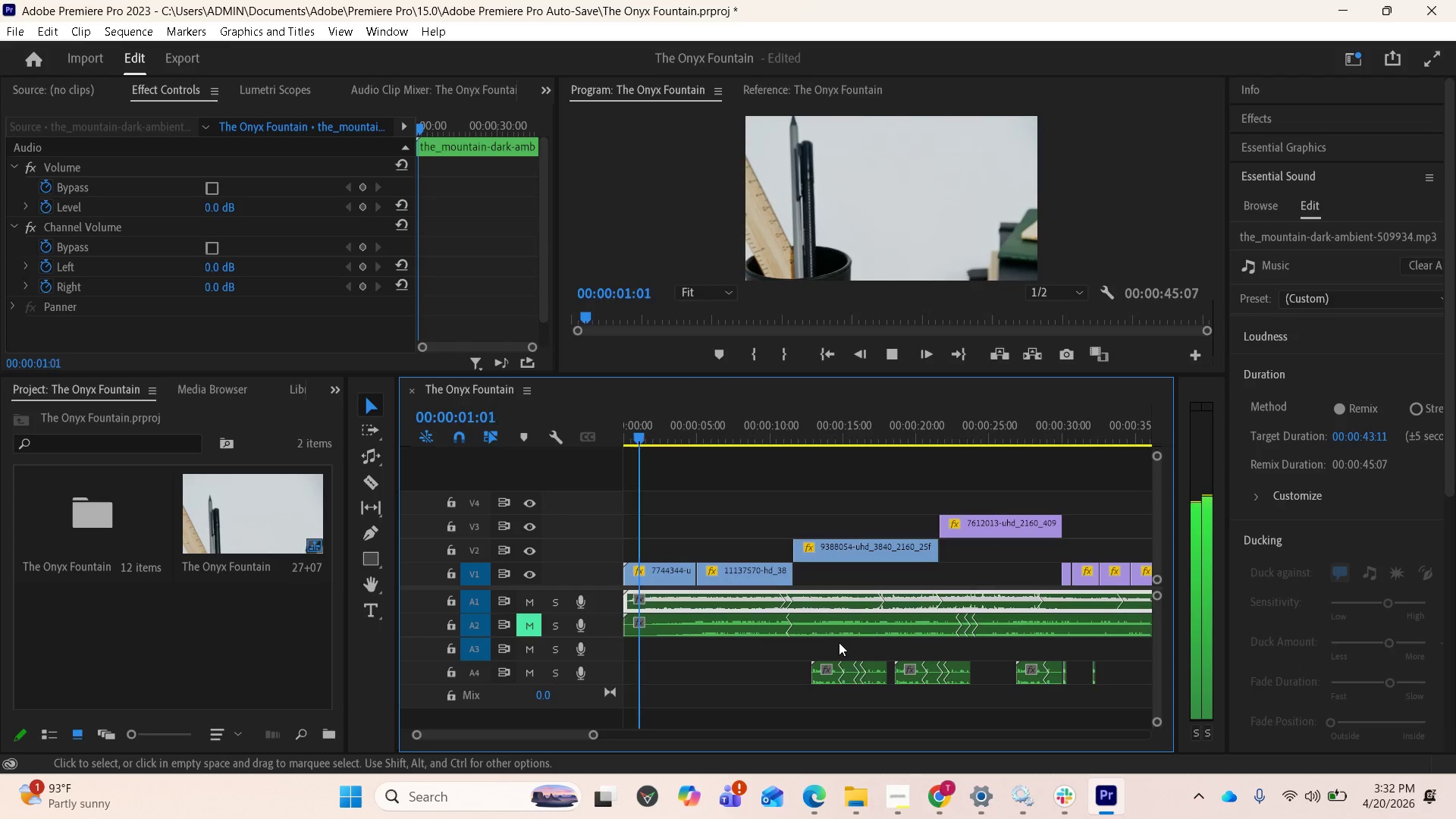 
key(Space)